 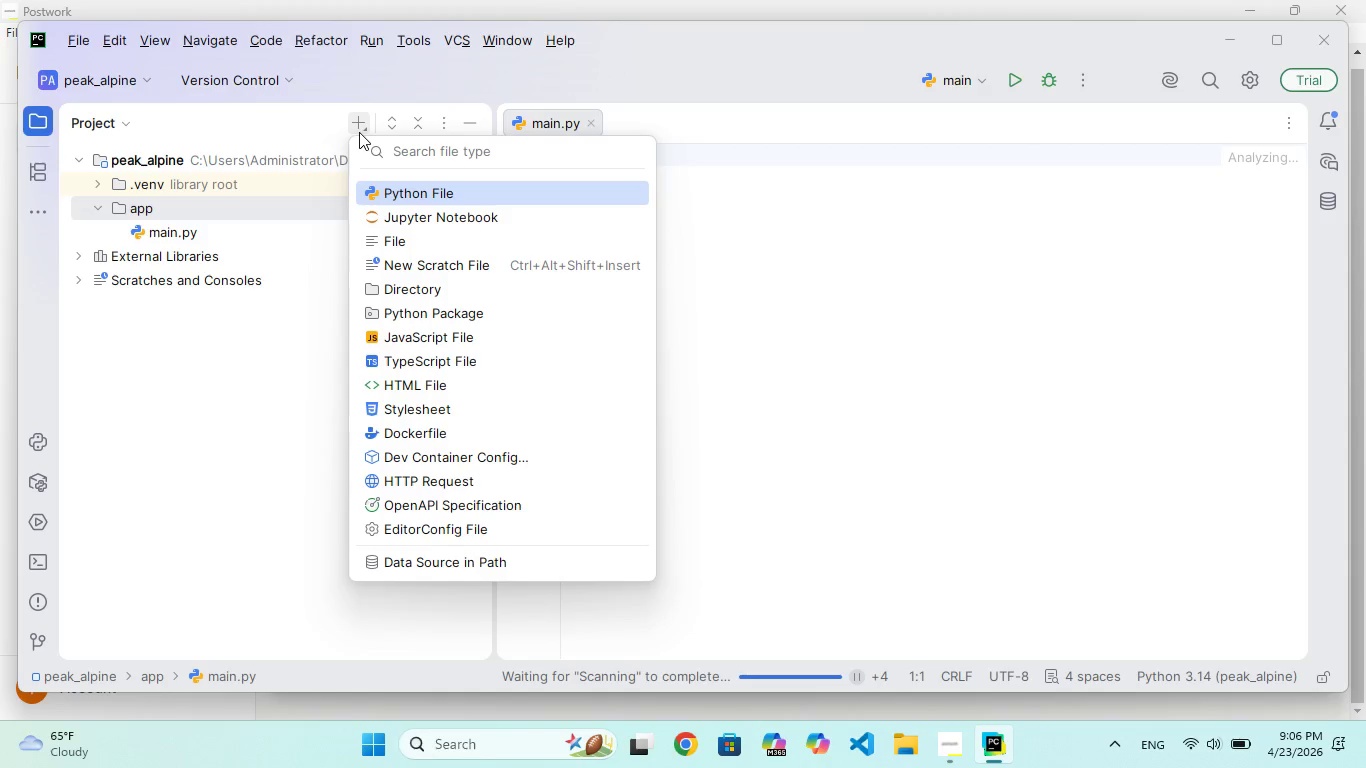 
left_click([425, 195])
 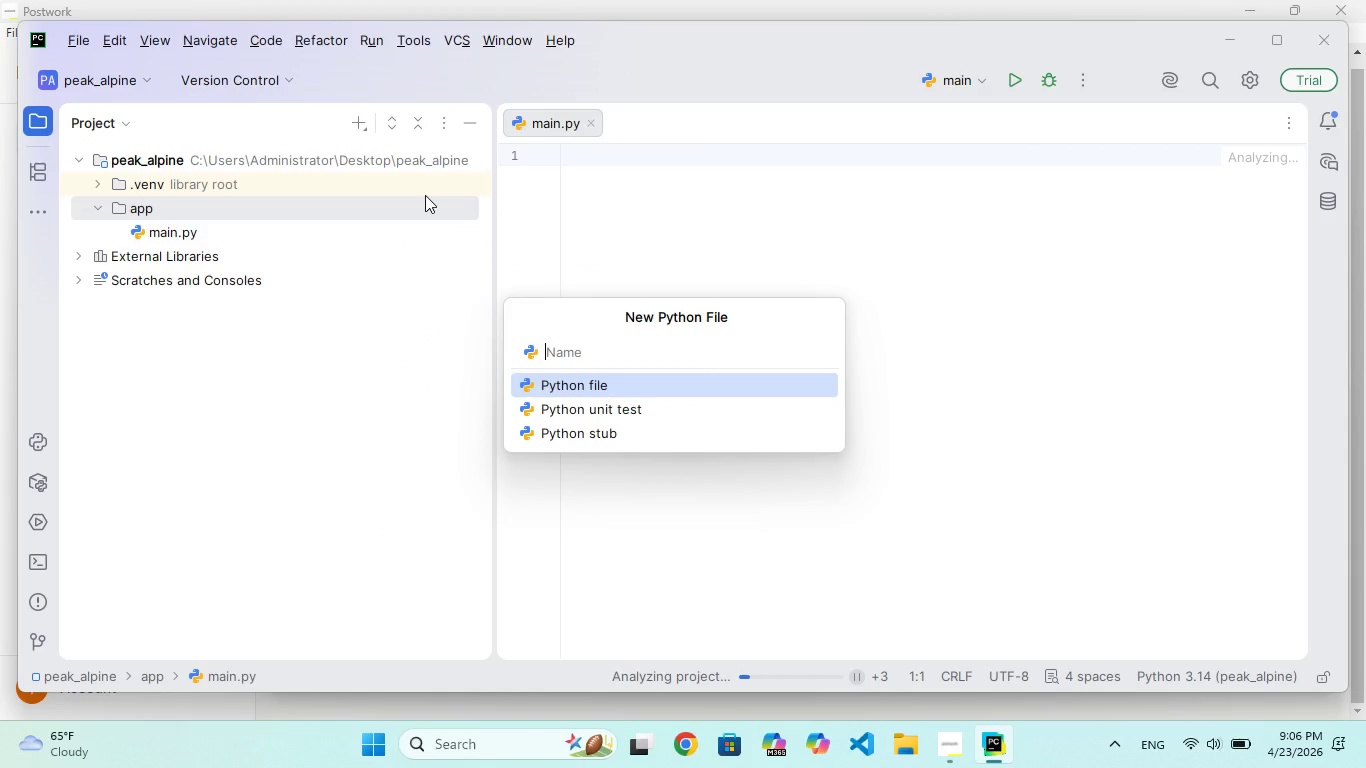 
type(seedd)
key(Backspace)
key(Backspace)
type(d/py)
key(Backspace)
key(Backspace)
key(Backspace)
type(.py)
 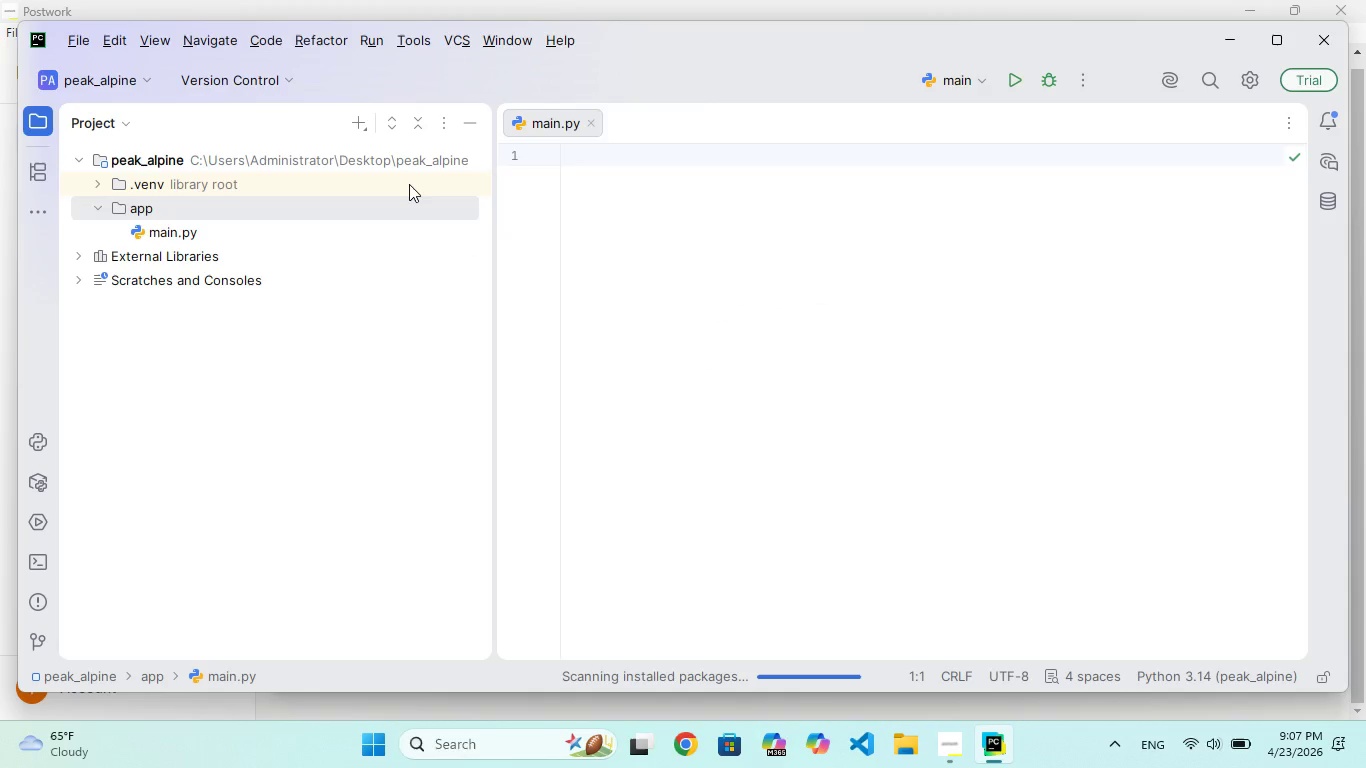 
key(Enter)
 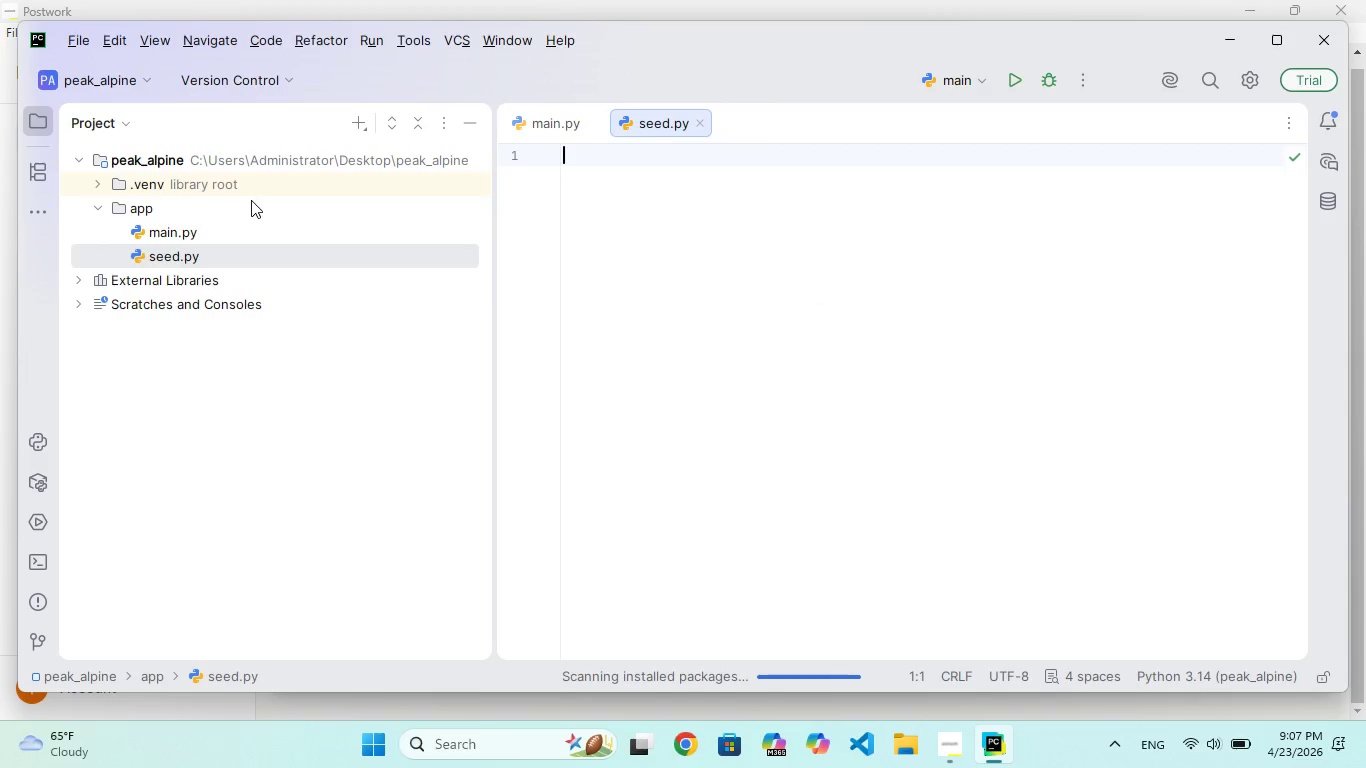 
double_click([218, 154])
 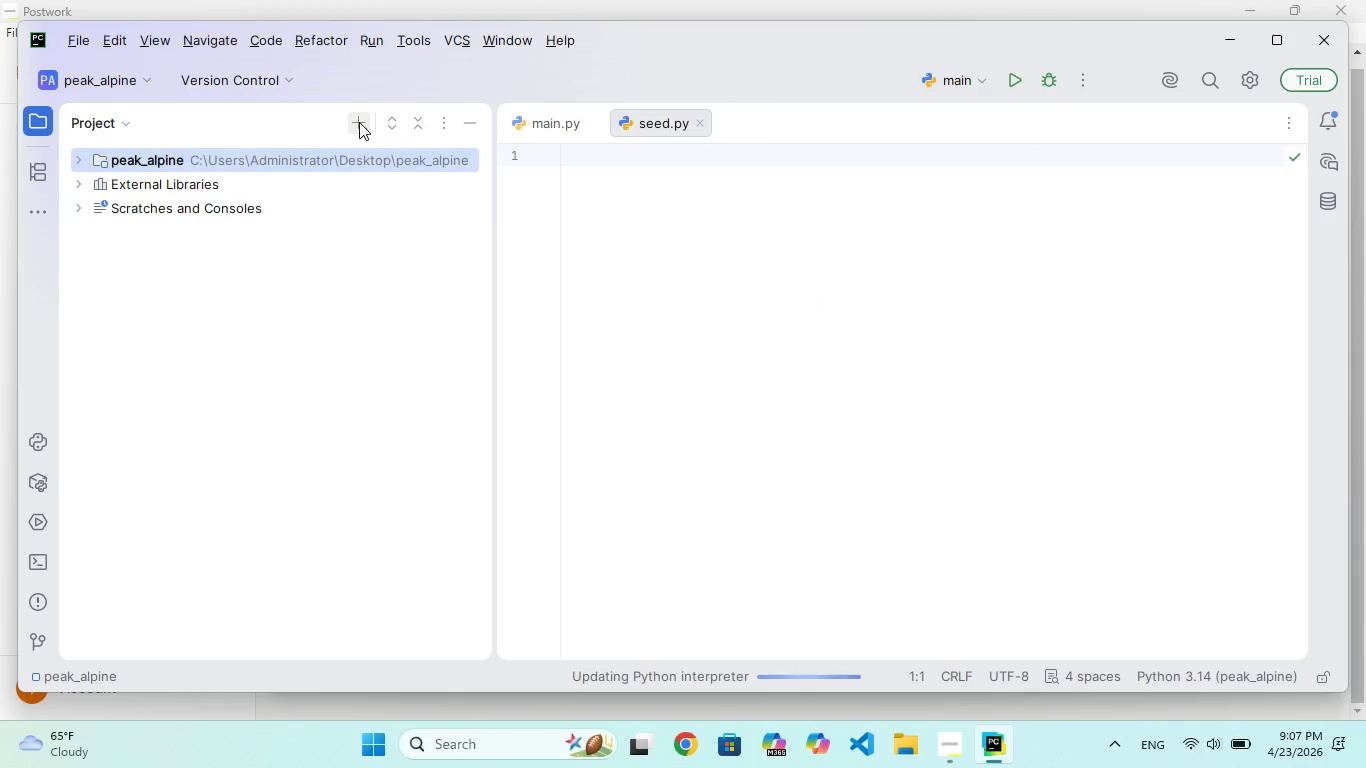 
left_click([359, 122])
 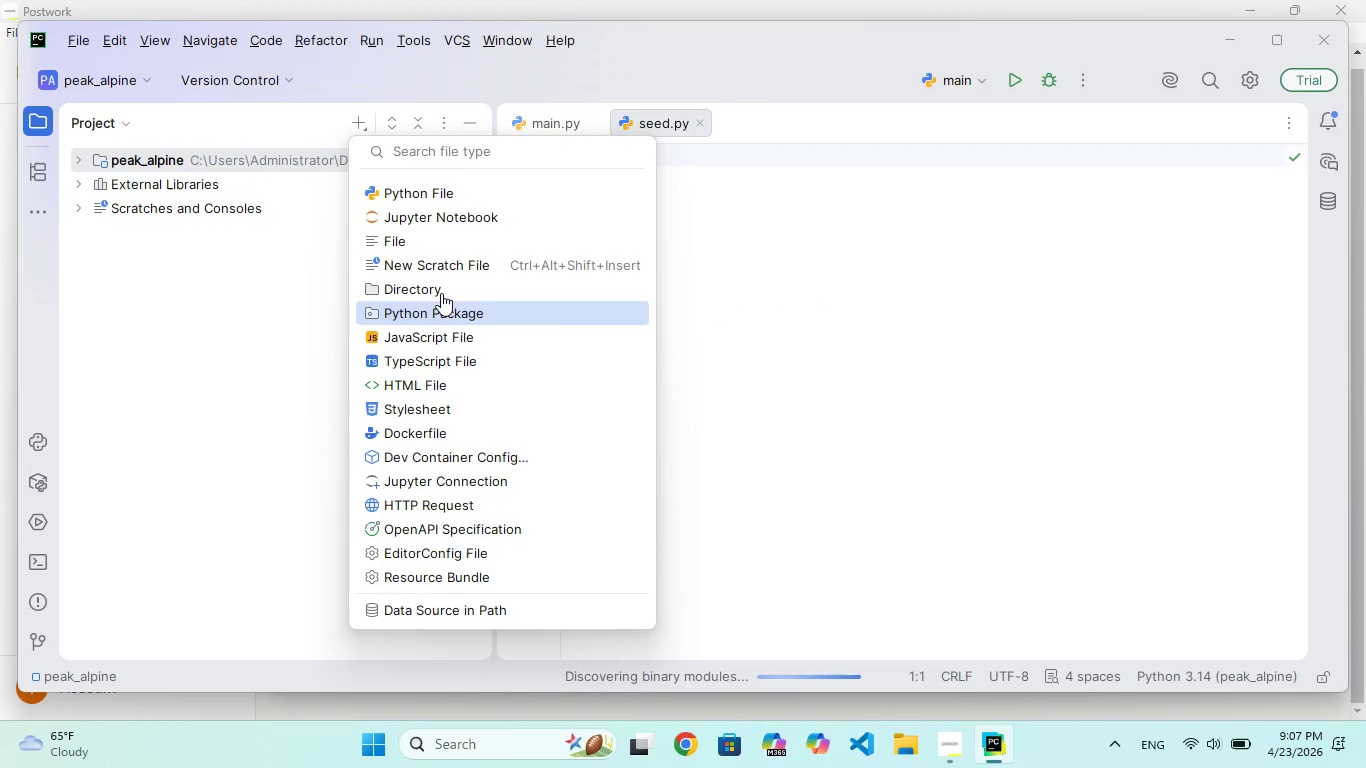 
left_click([440, 292])
 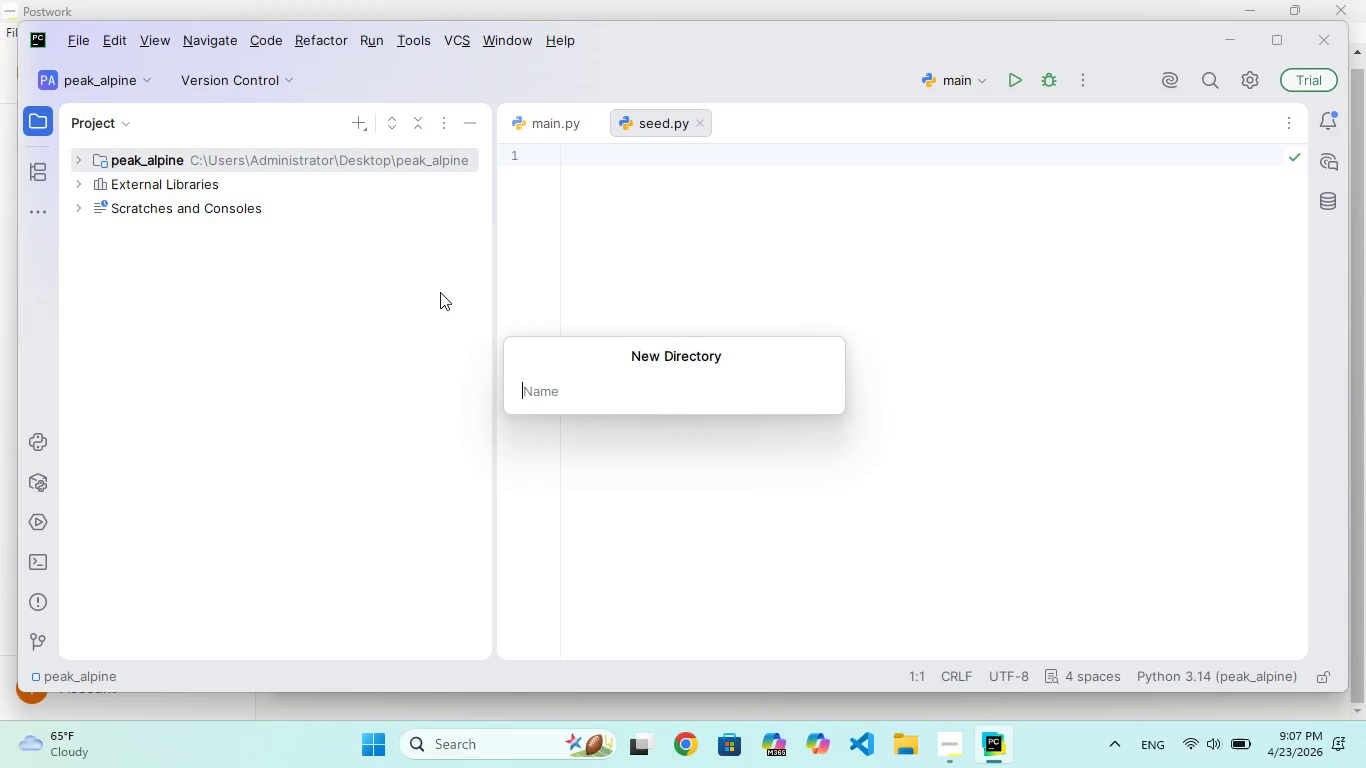 
type(models)
 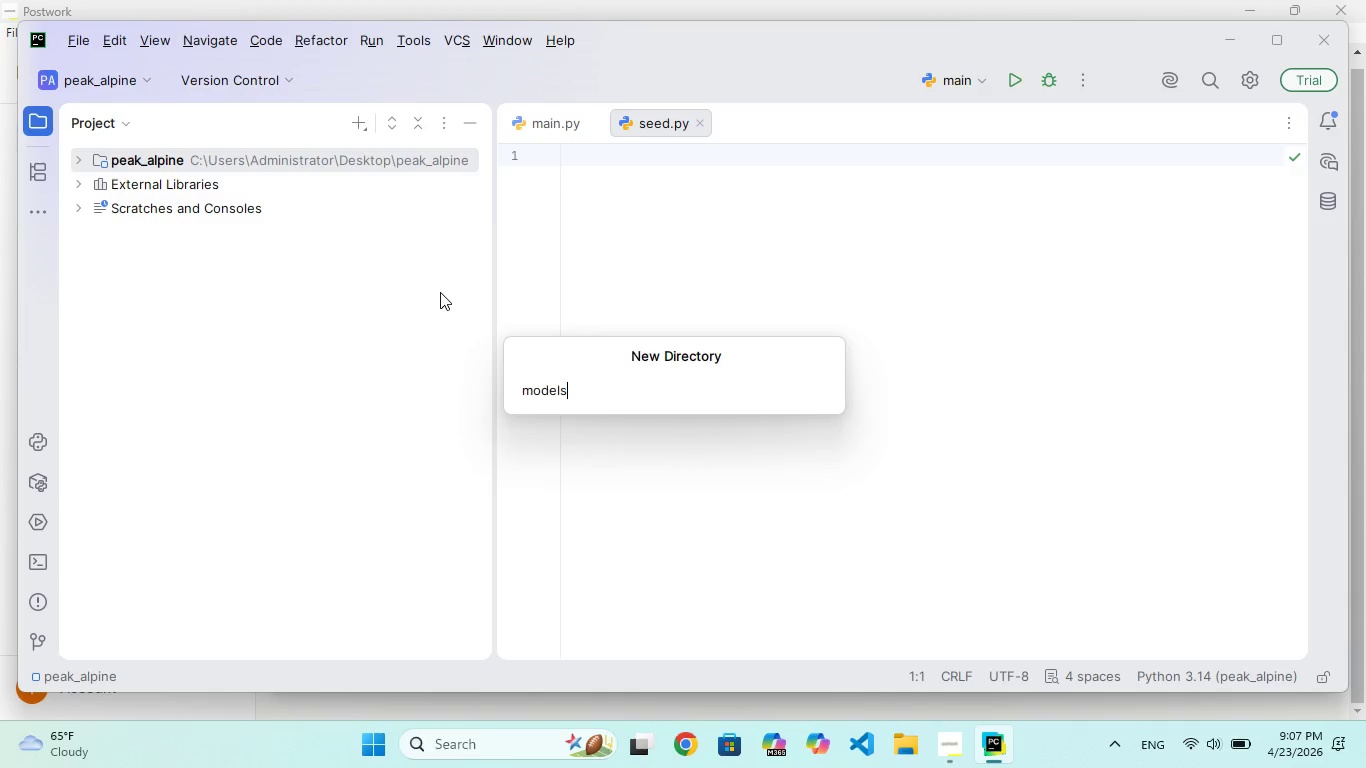 
key(Enter)
 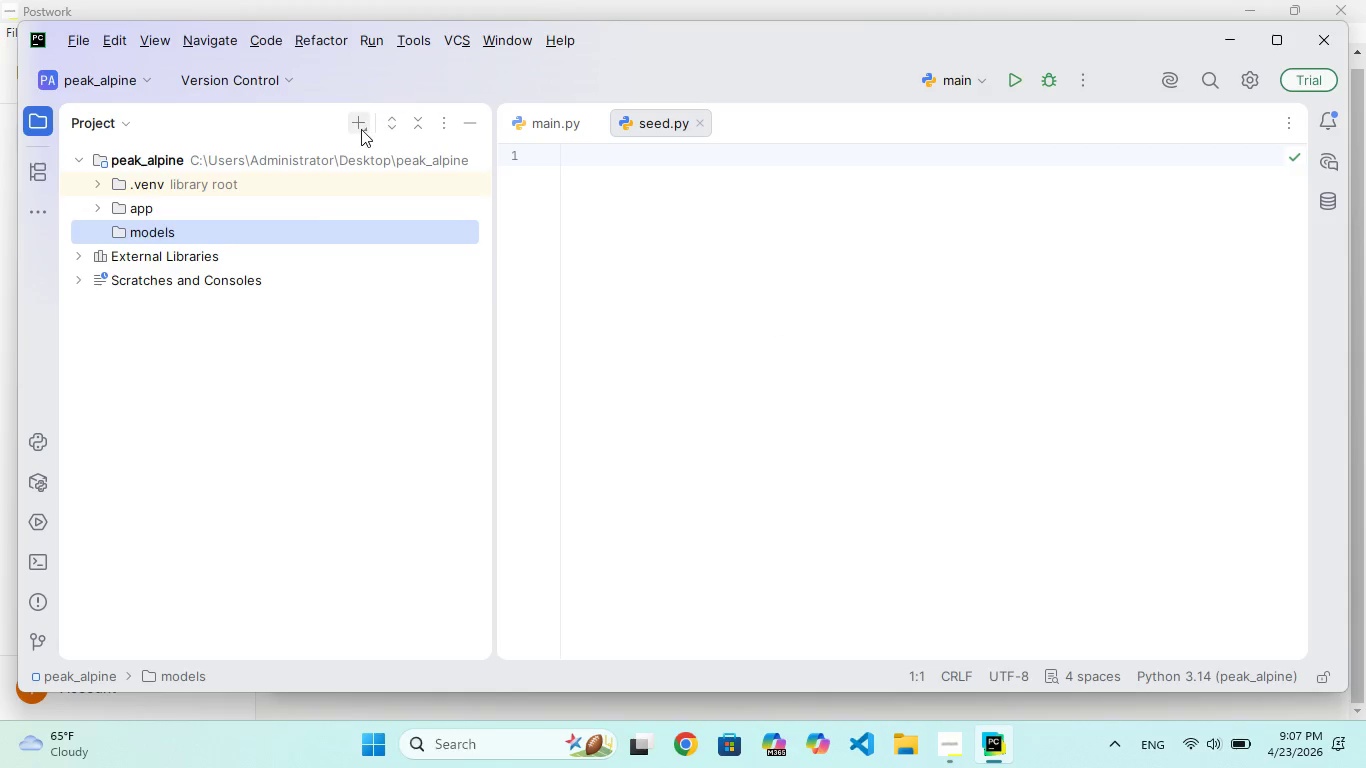 
left_click([361, 129])
 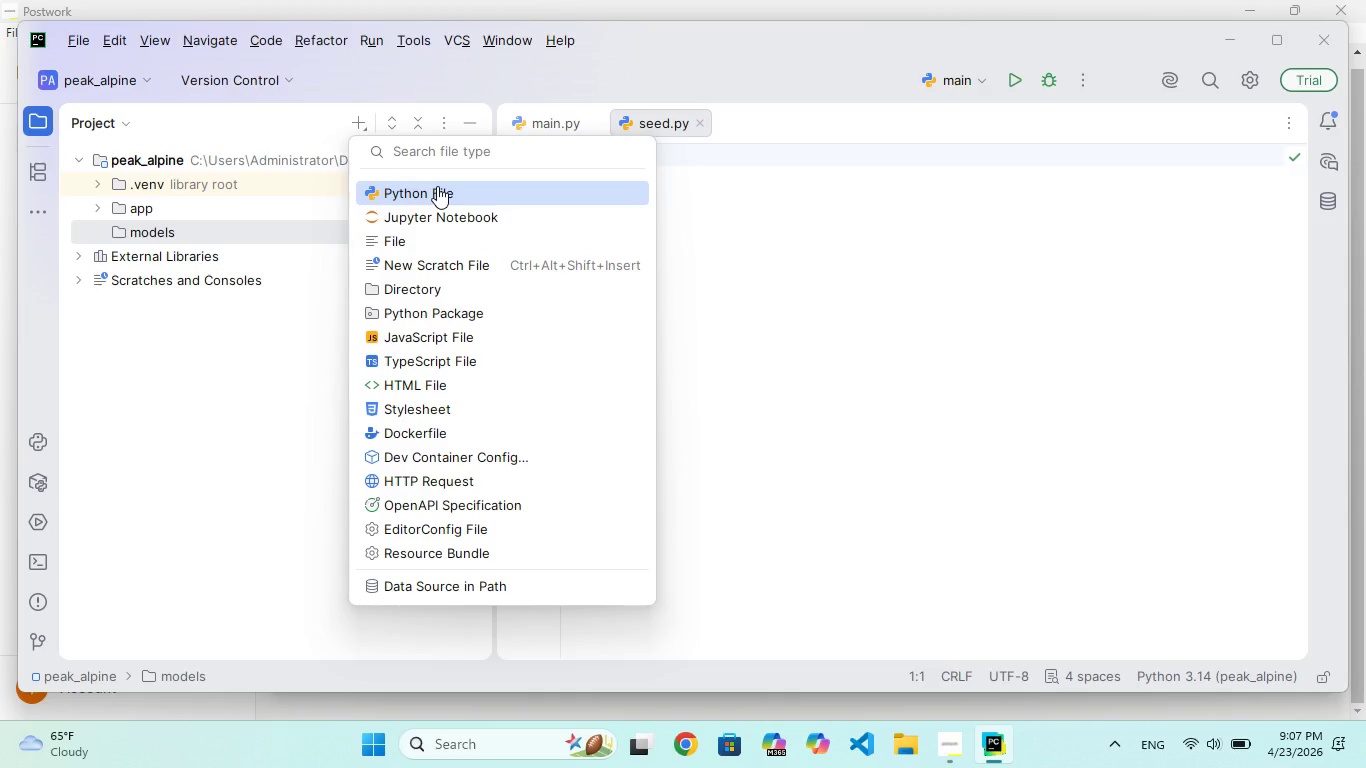 
left_click([437, 186])
 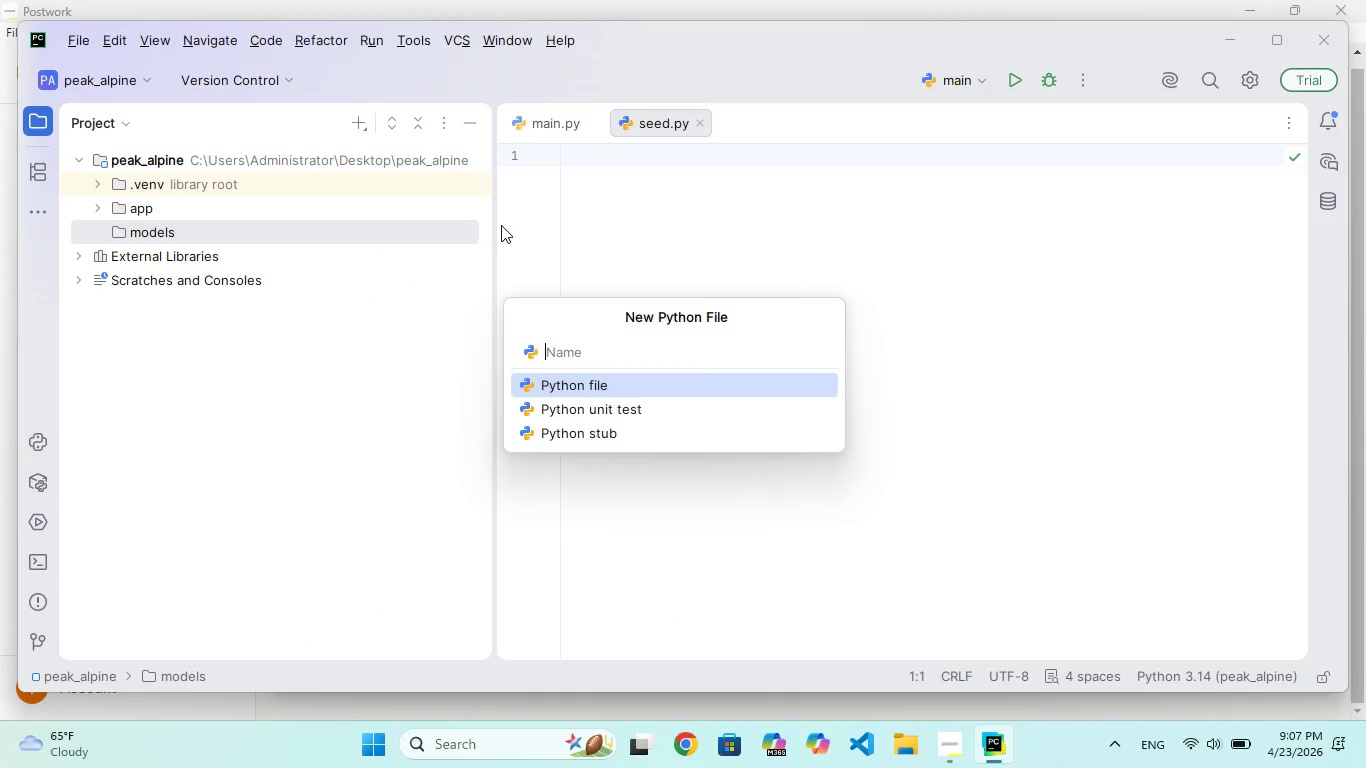 
type(database.py)
 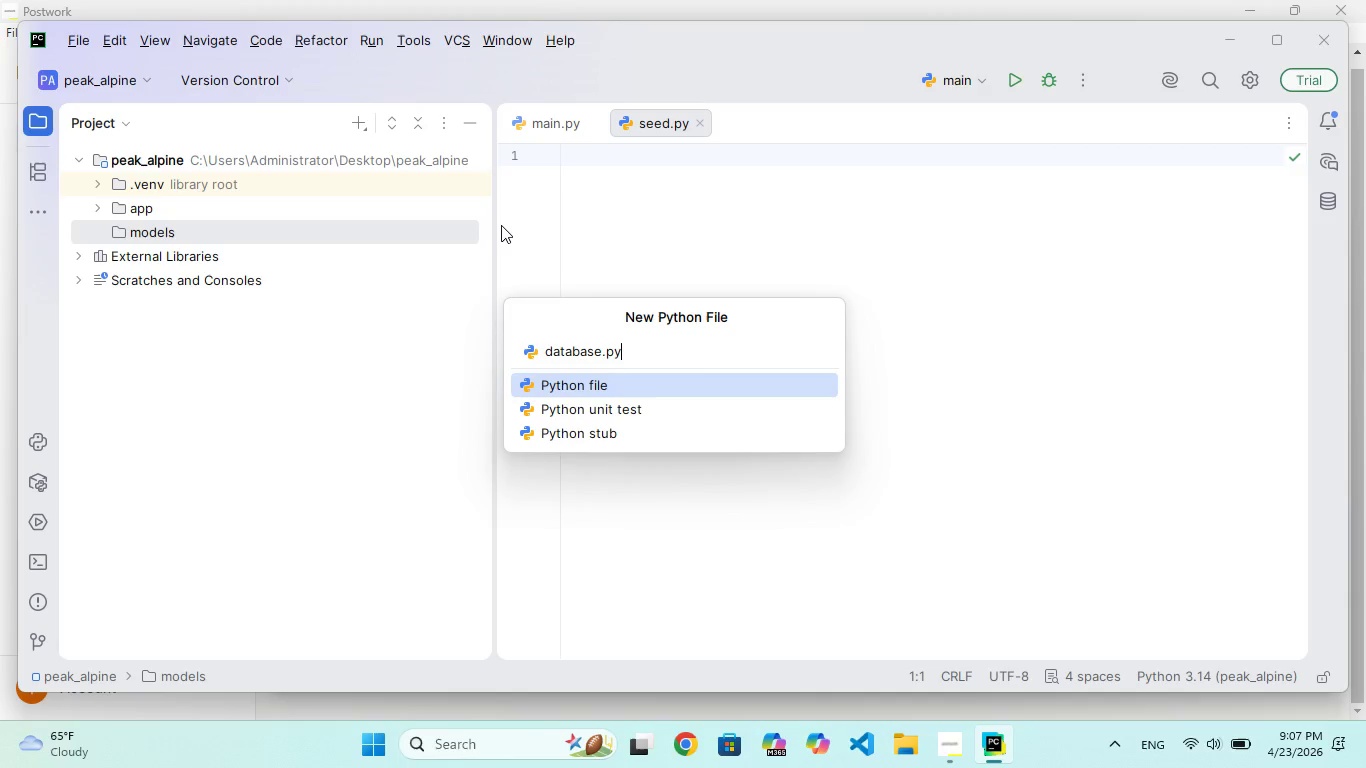 
key(Enter)
 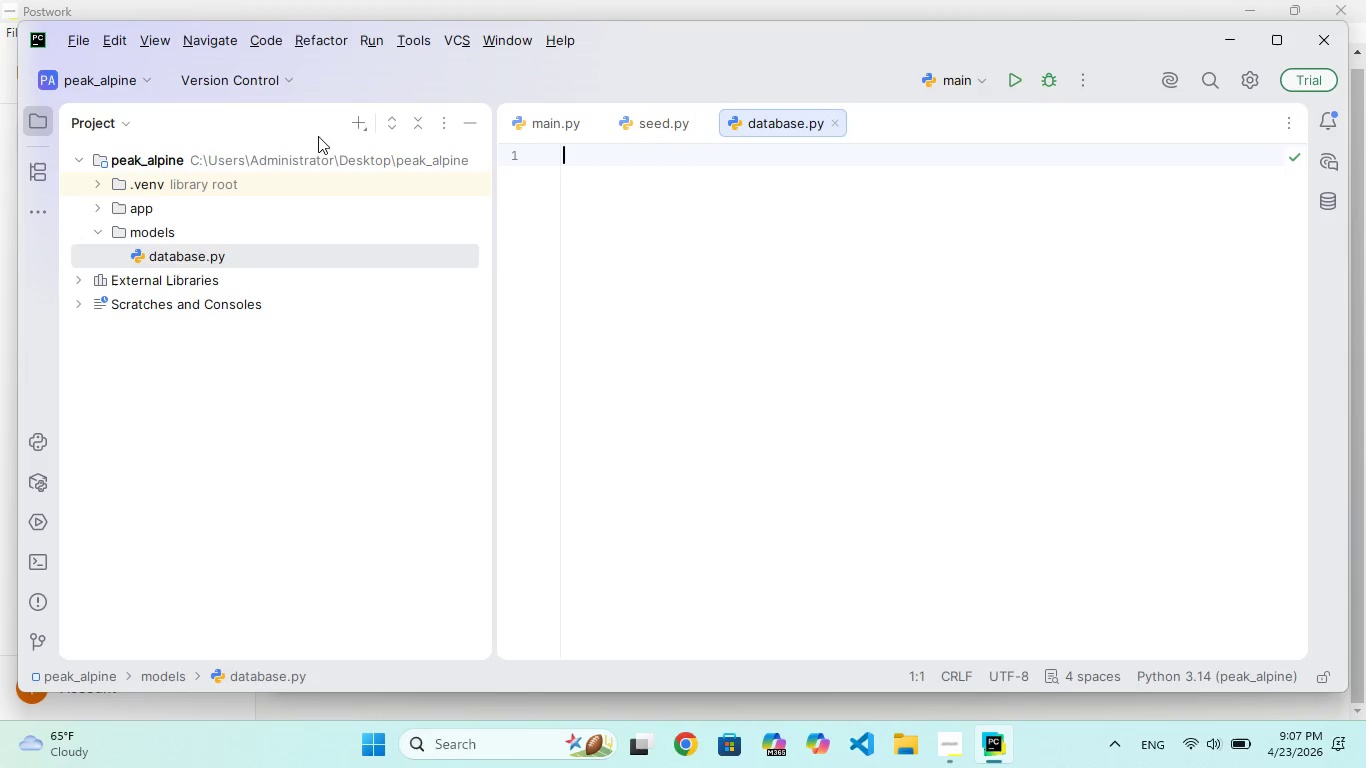 
left_click([351, 127])
 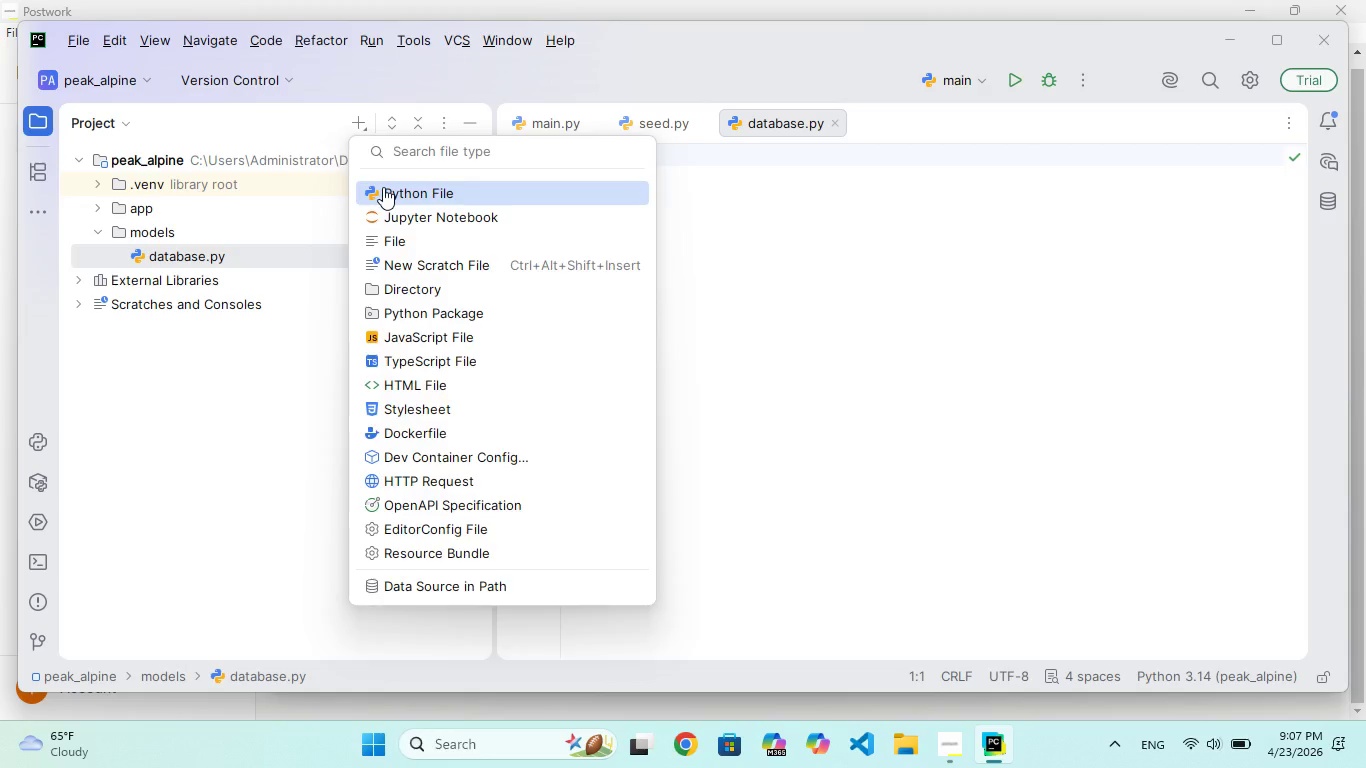 
left_click([383, 187])
 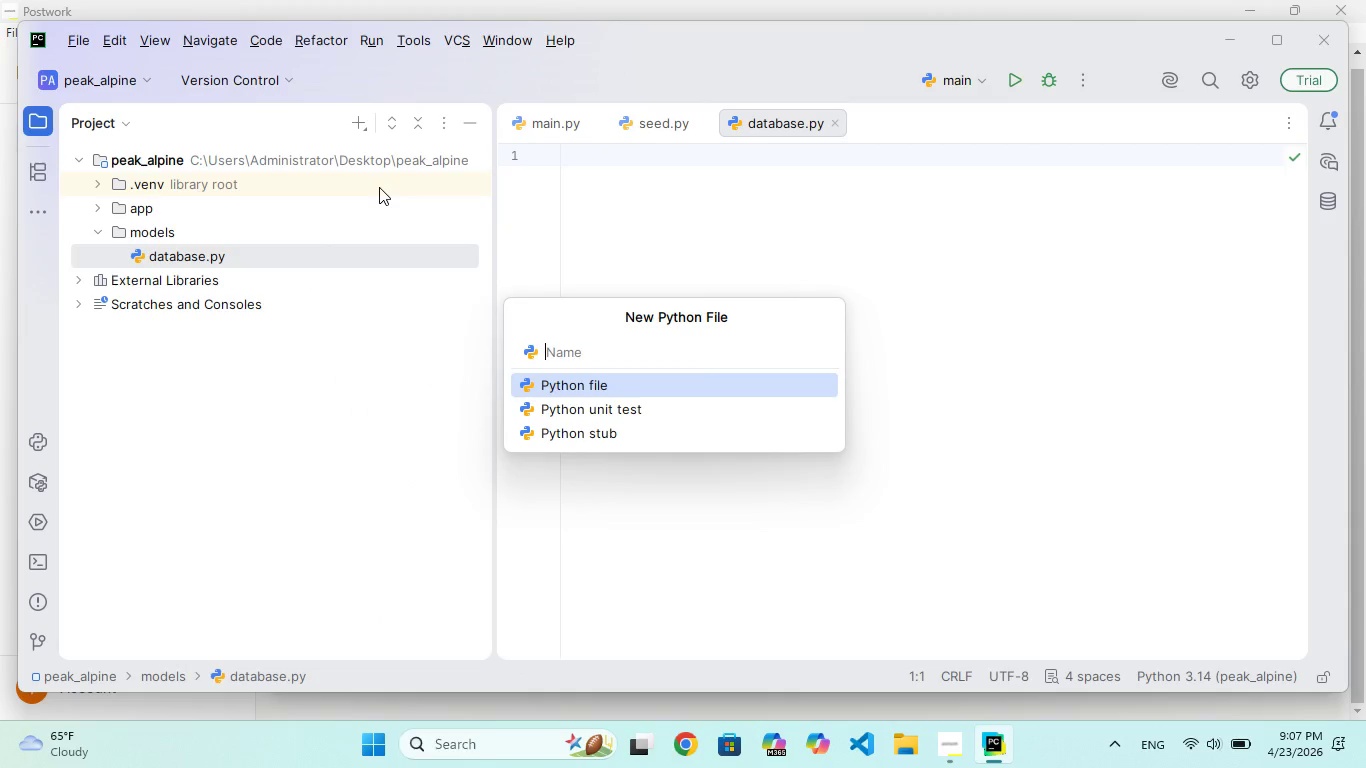 
type(propert)
 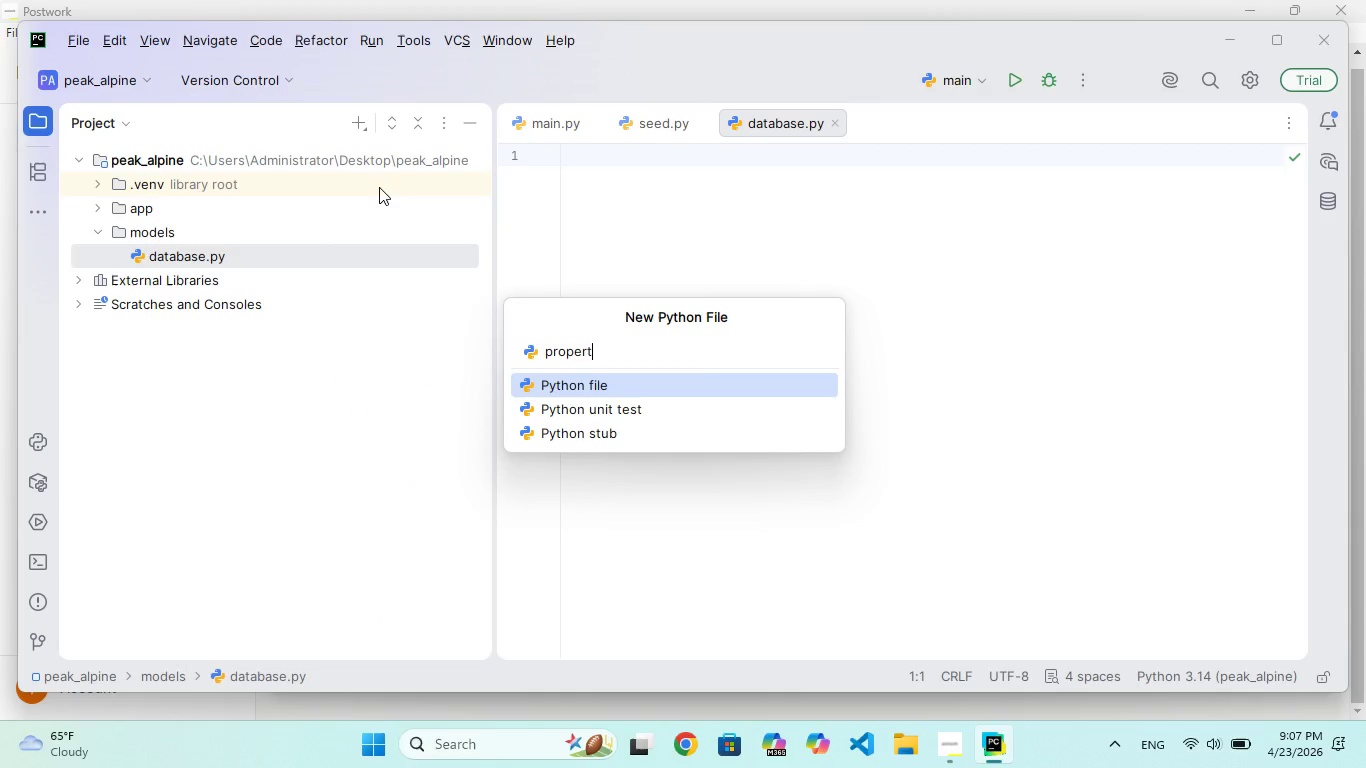 
wait(5.06)
 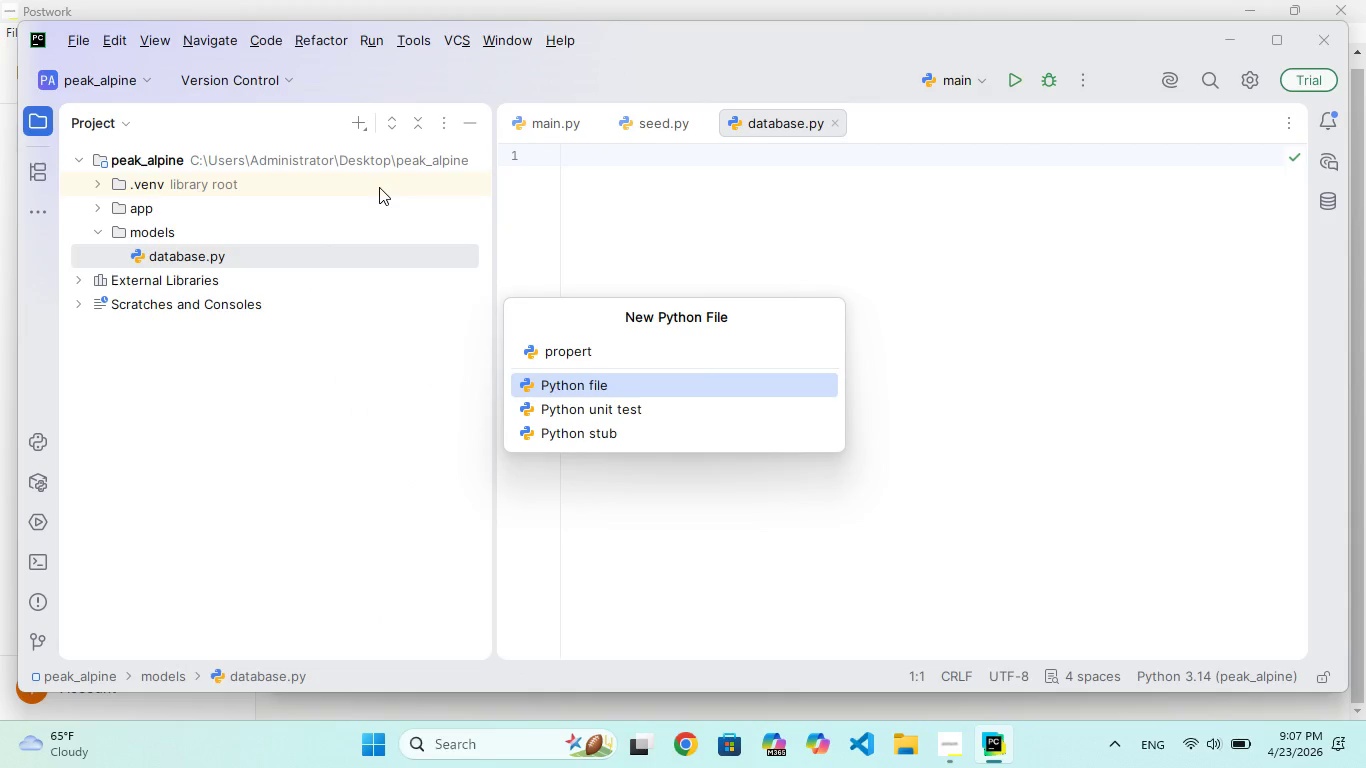 
key(Y)
 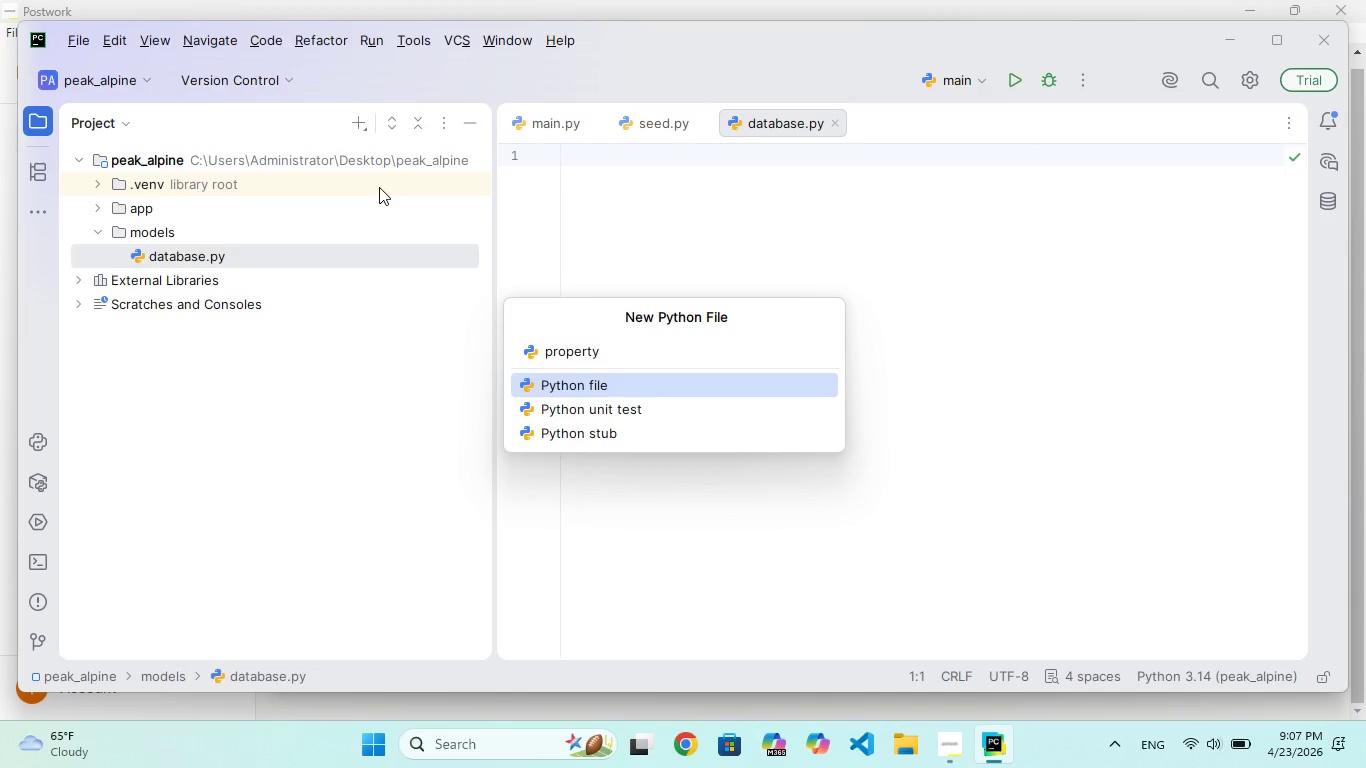 
type(.py)
 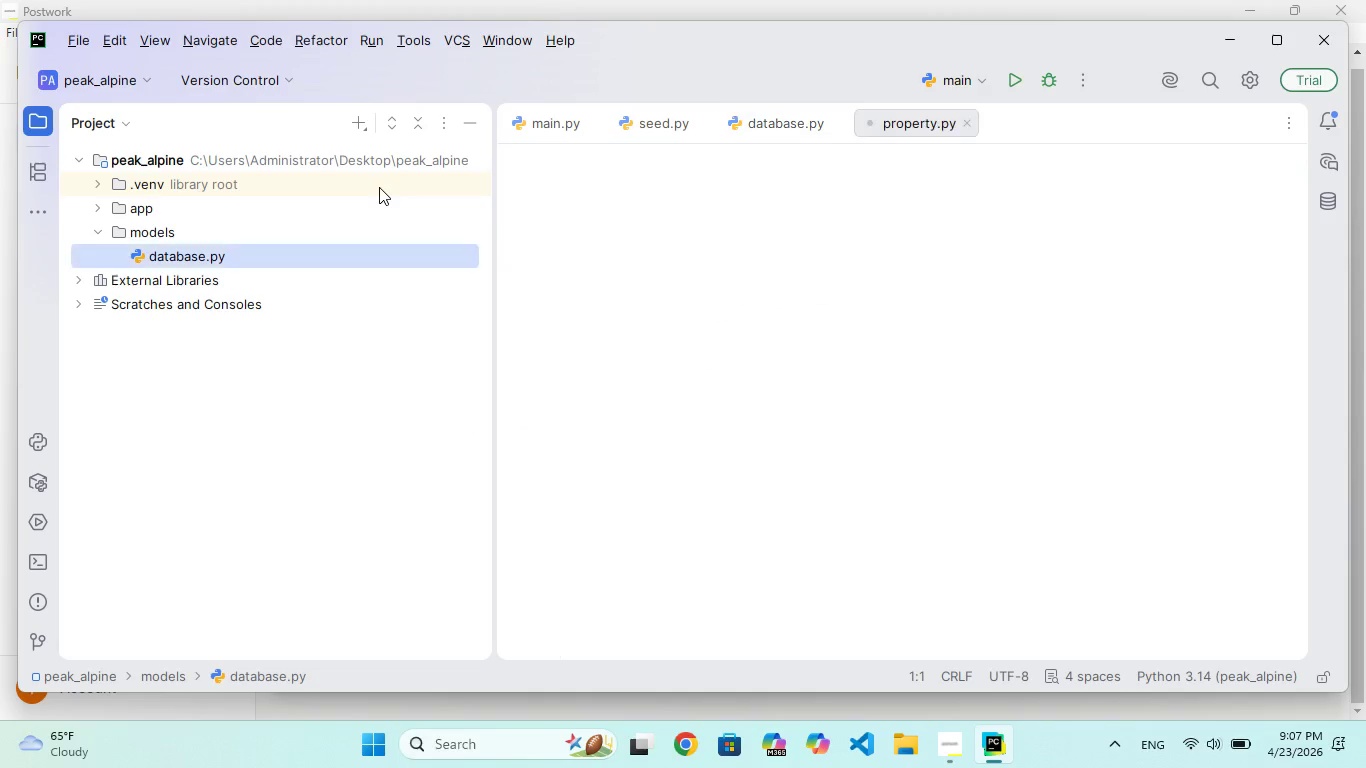 
hold_key(key=Enter, duration=0.33)
 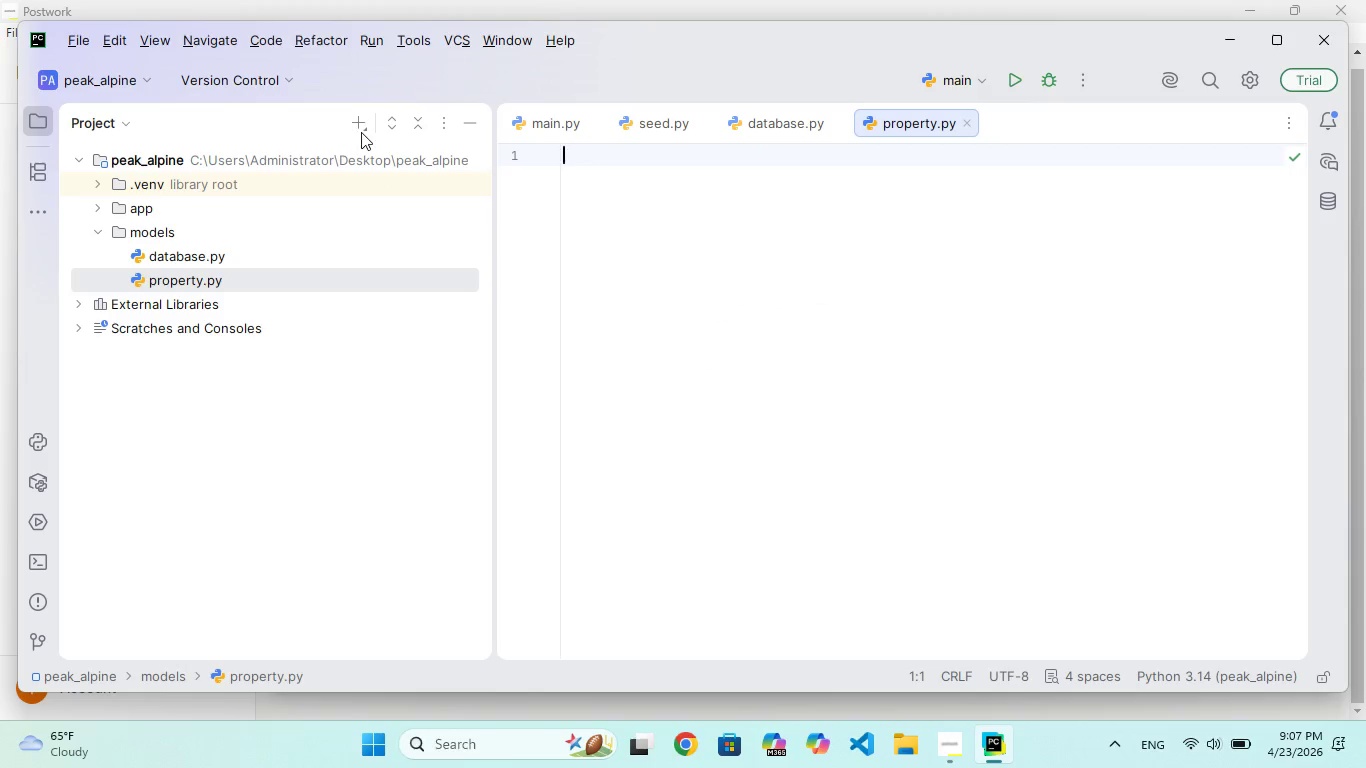 
left_click([362, 132])
 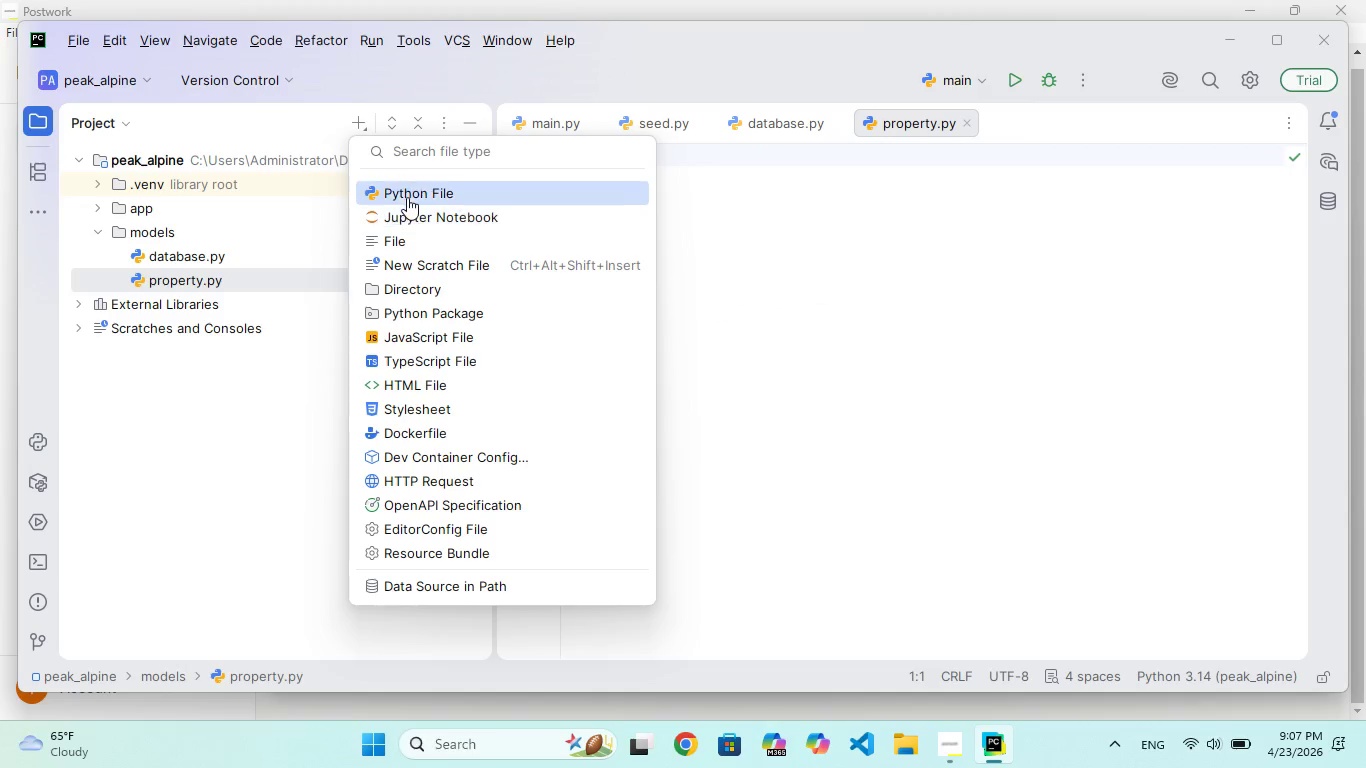 
left_click([408, 194])
 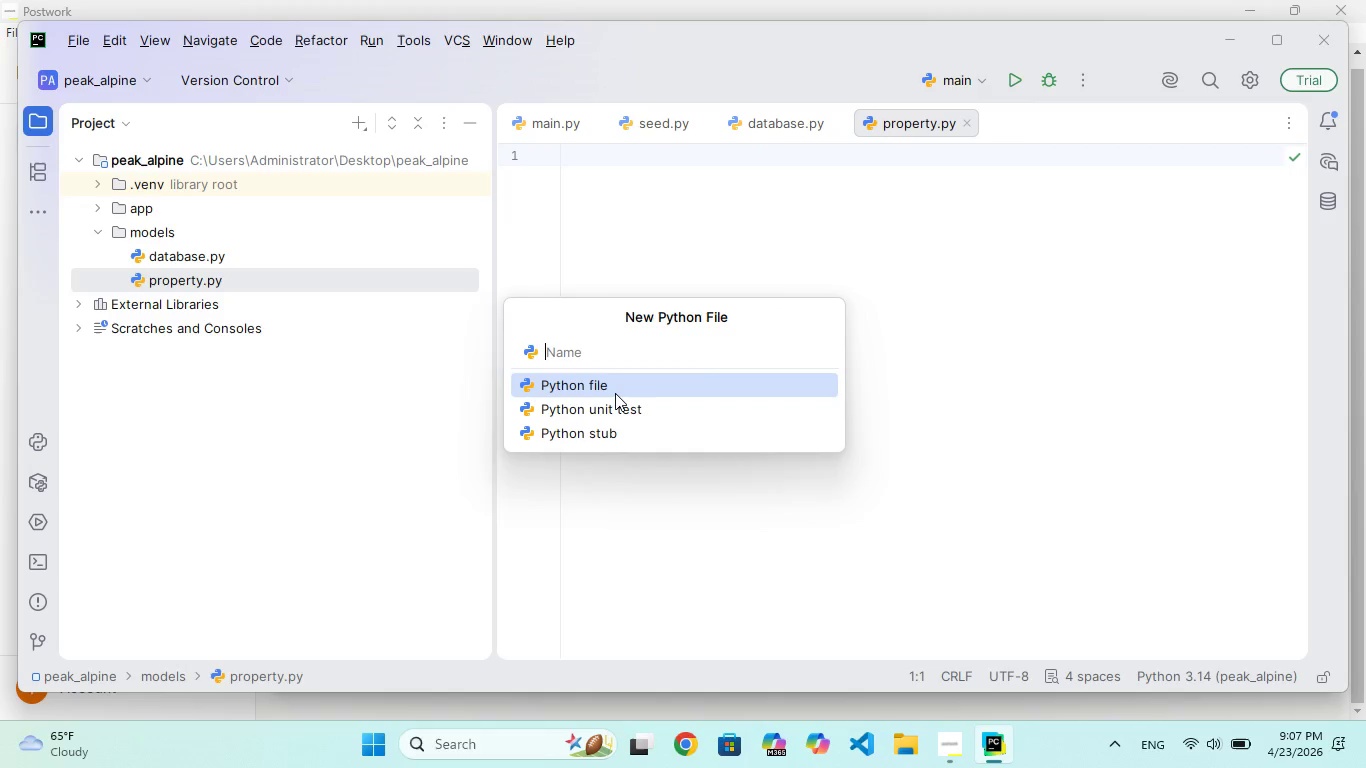 
type(product)
 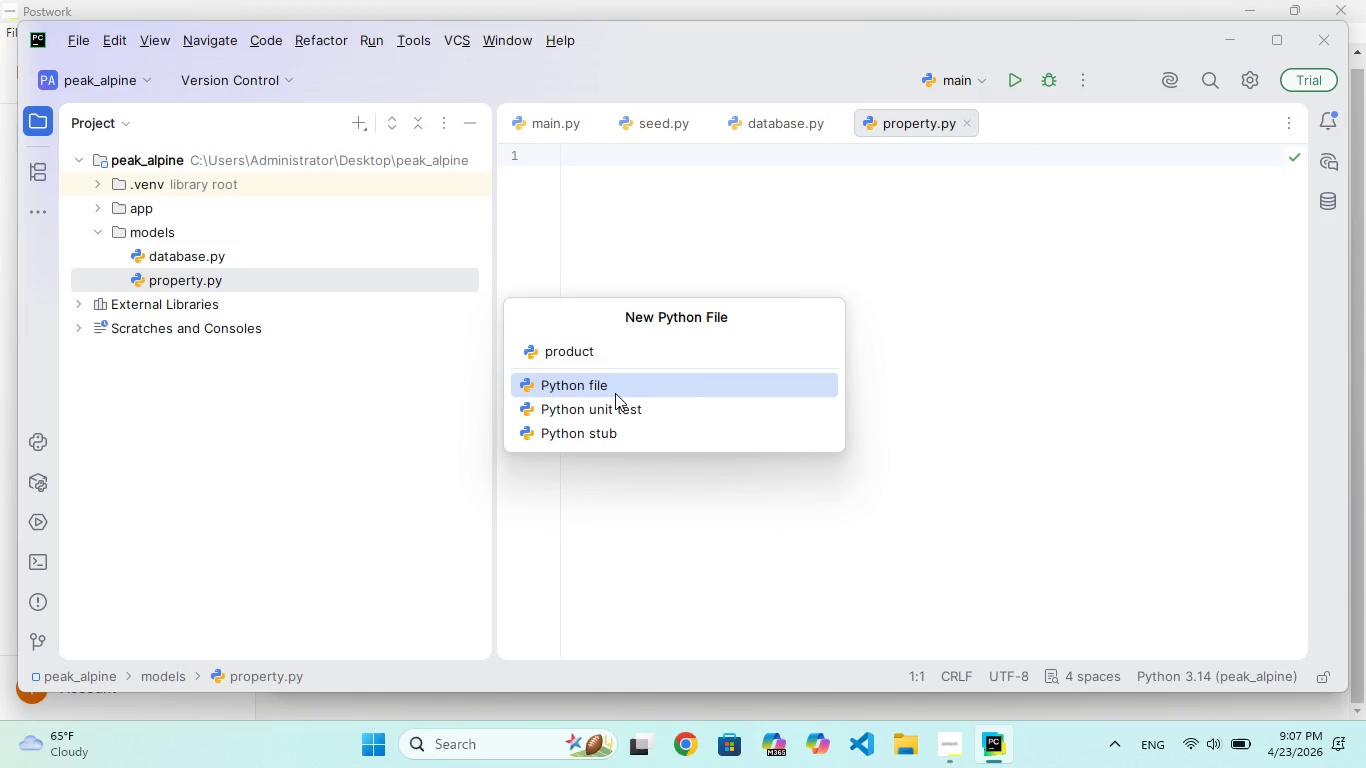 
type(.py)
 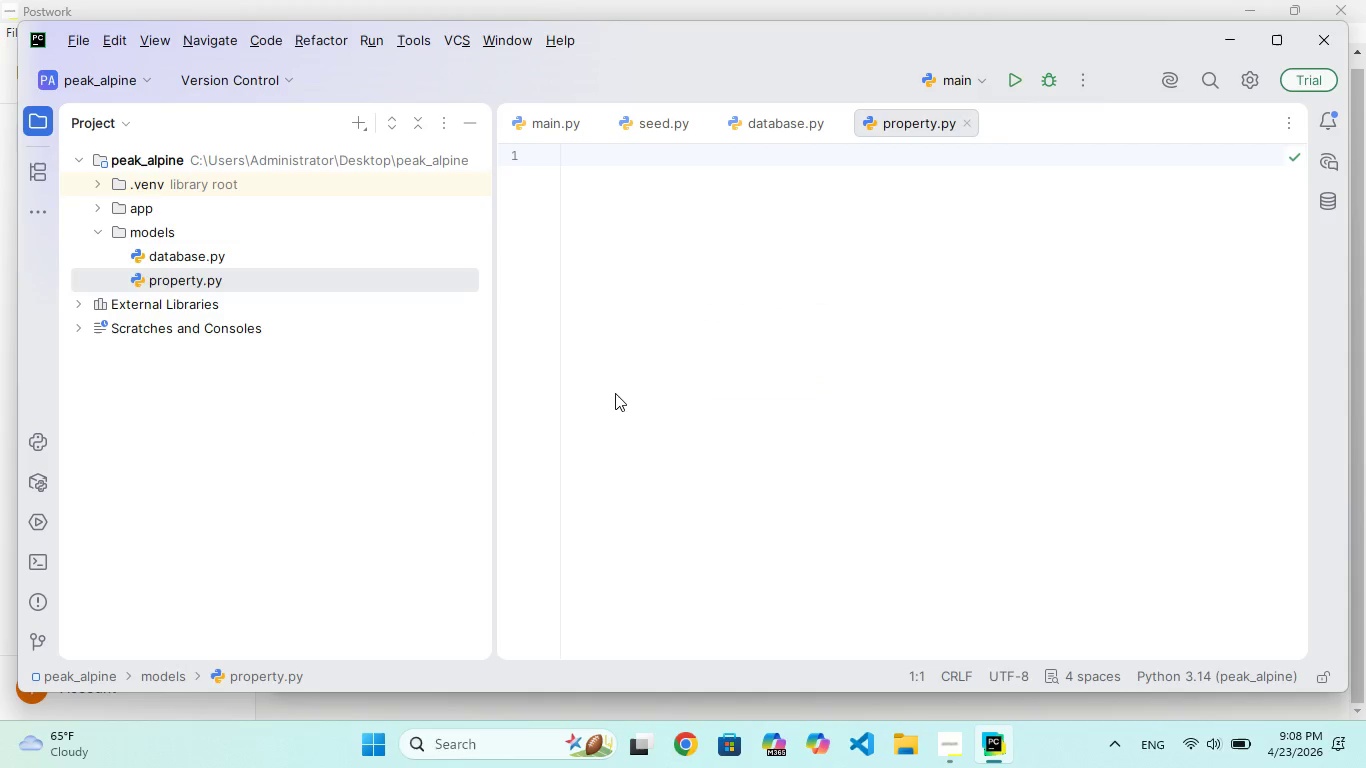 
key(Enter)
 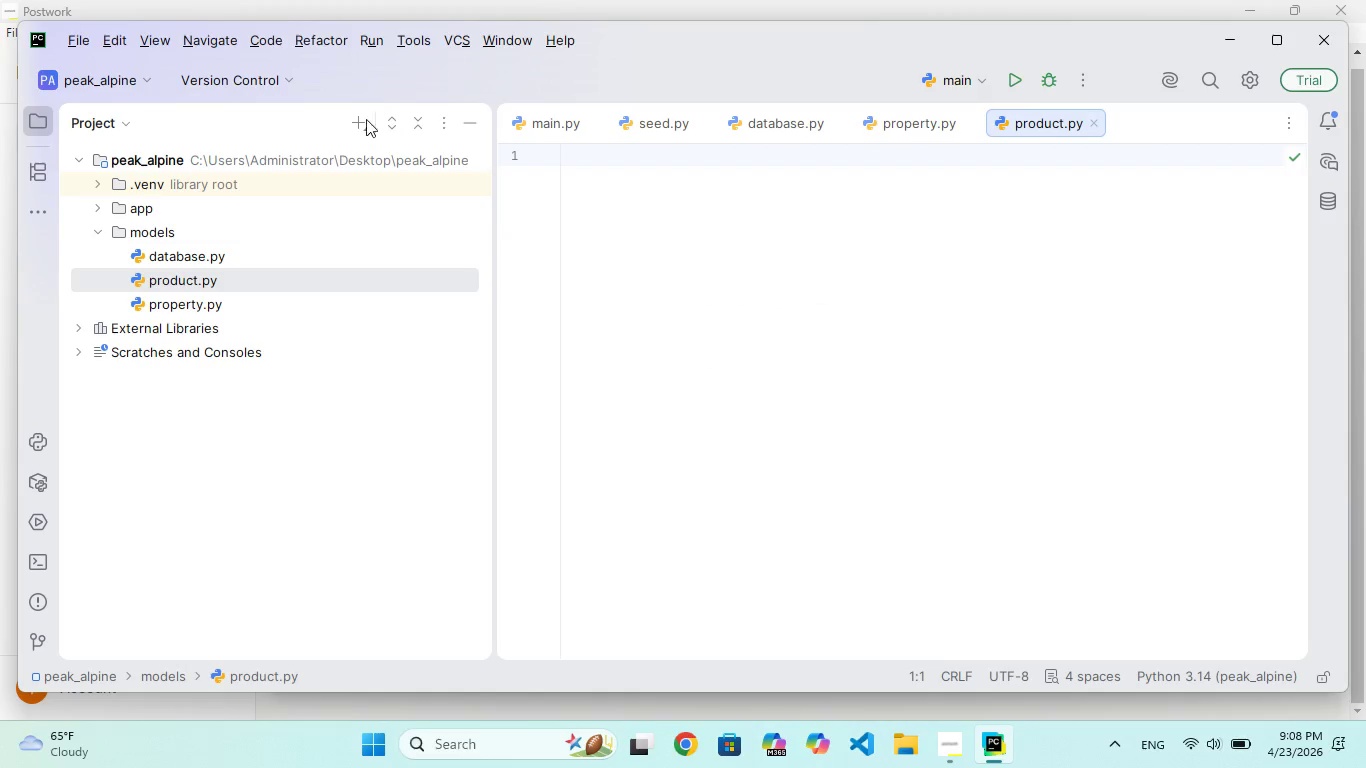 
left_click([356, 124])
 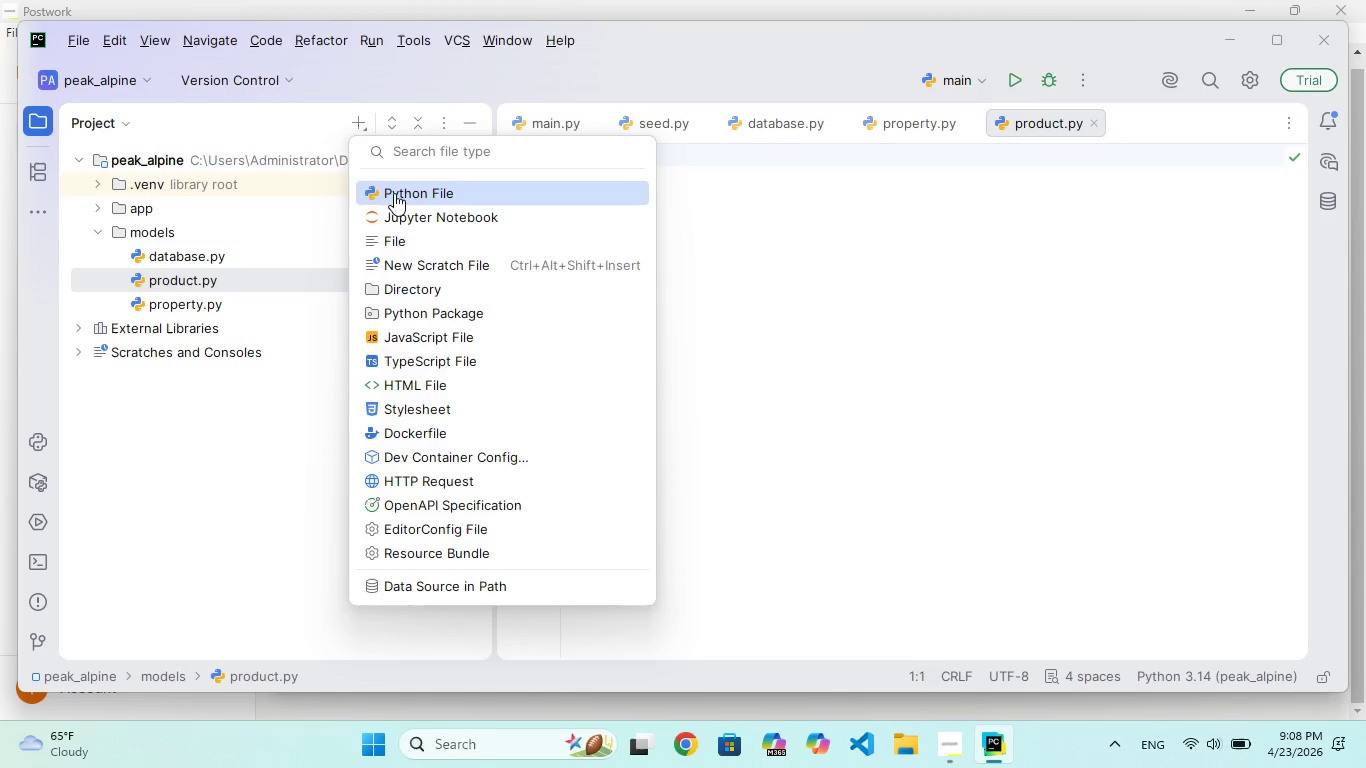 
left_click([394, 195])
 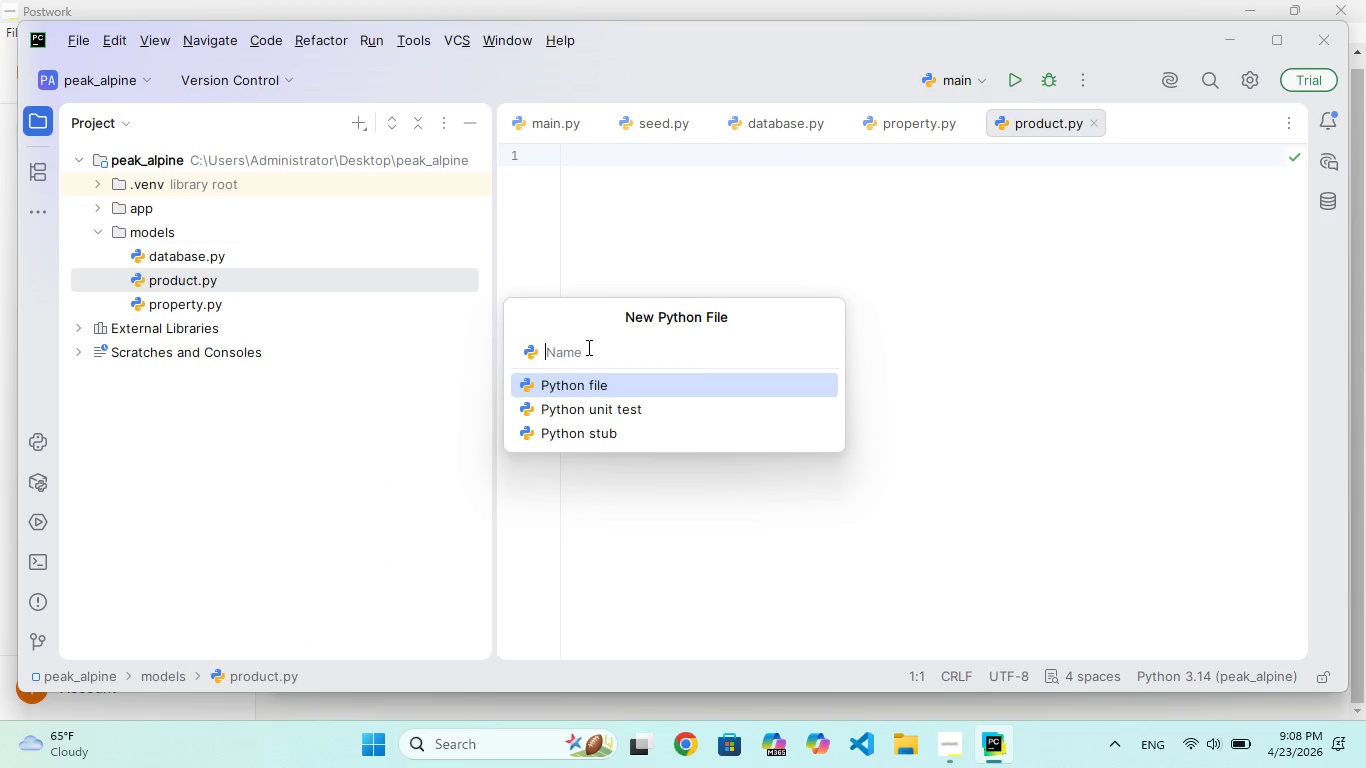 
type(orer/)
key(Backspace)
type(.py)
 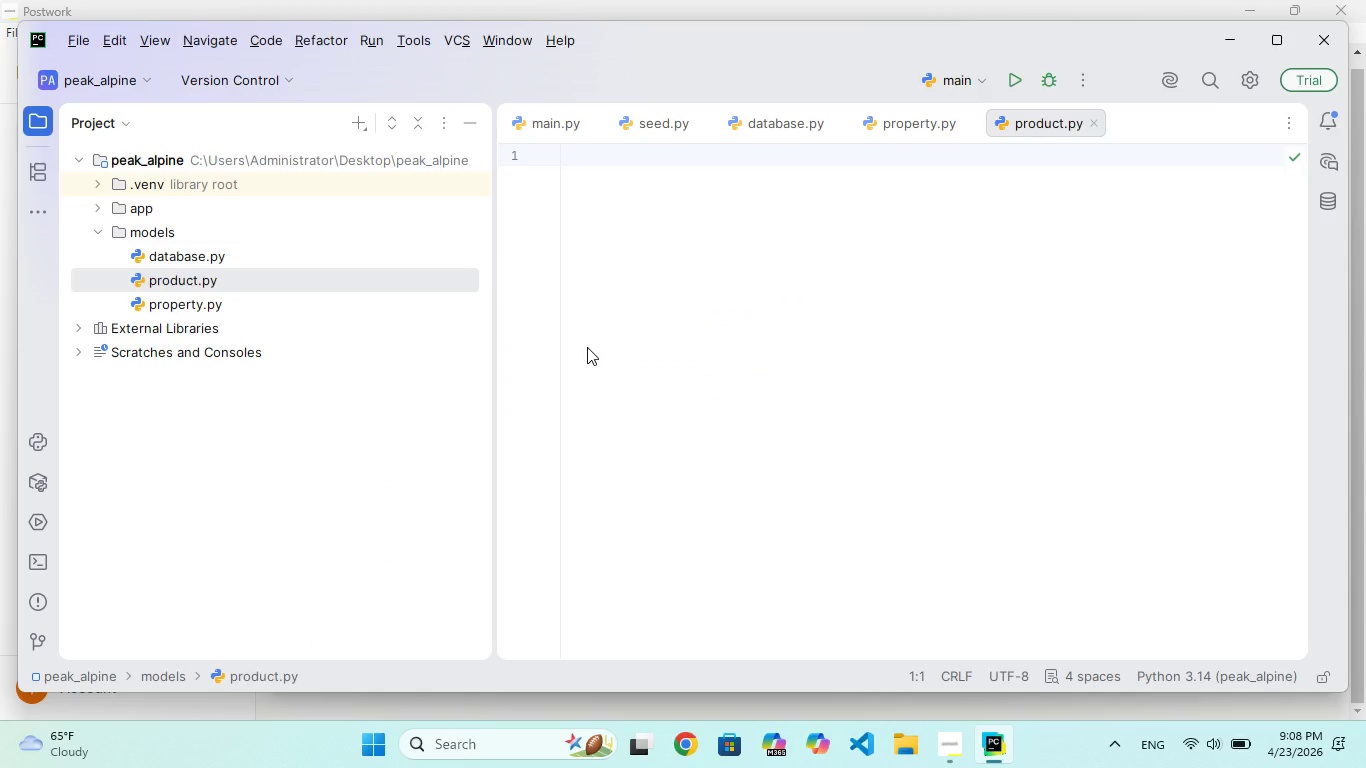 
hold_key(key=D, duration=0.33)
 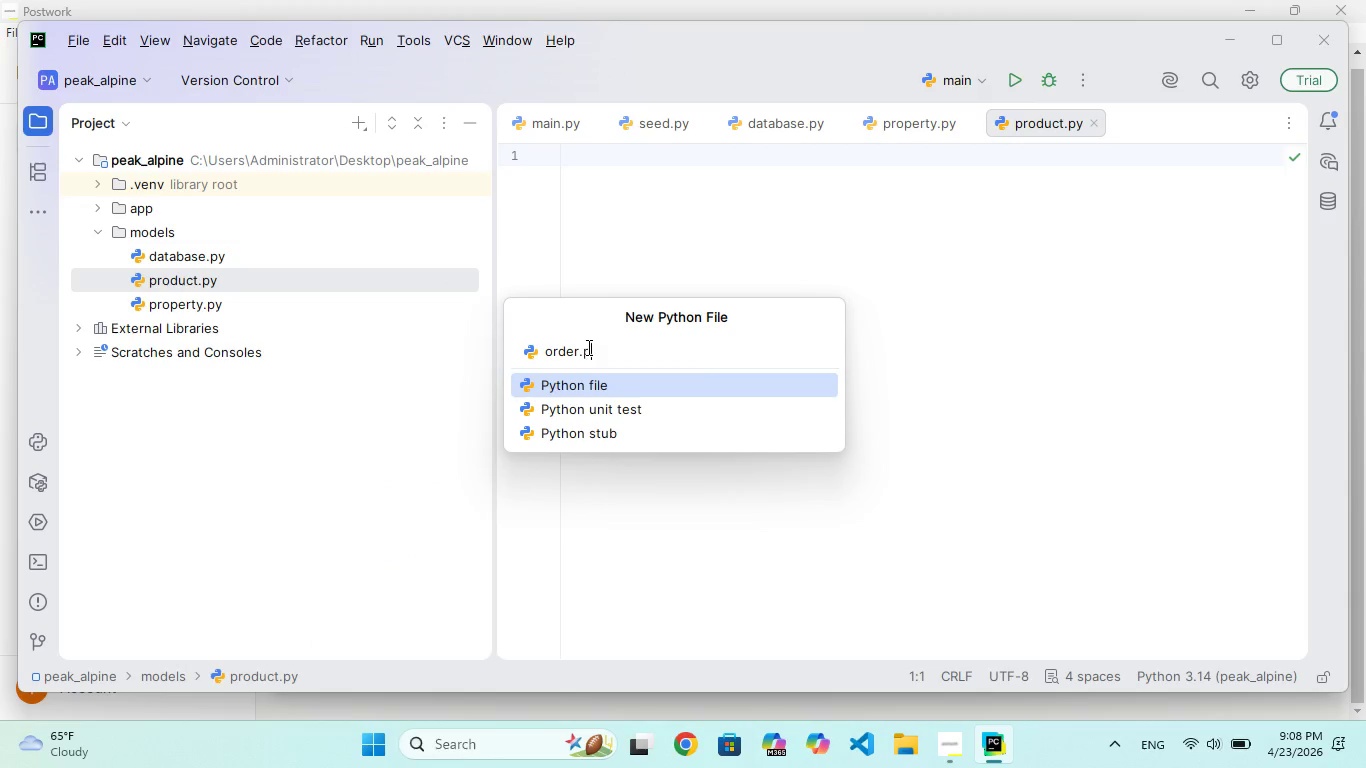 
key(Enter)
 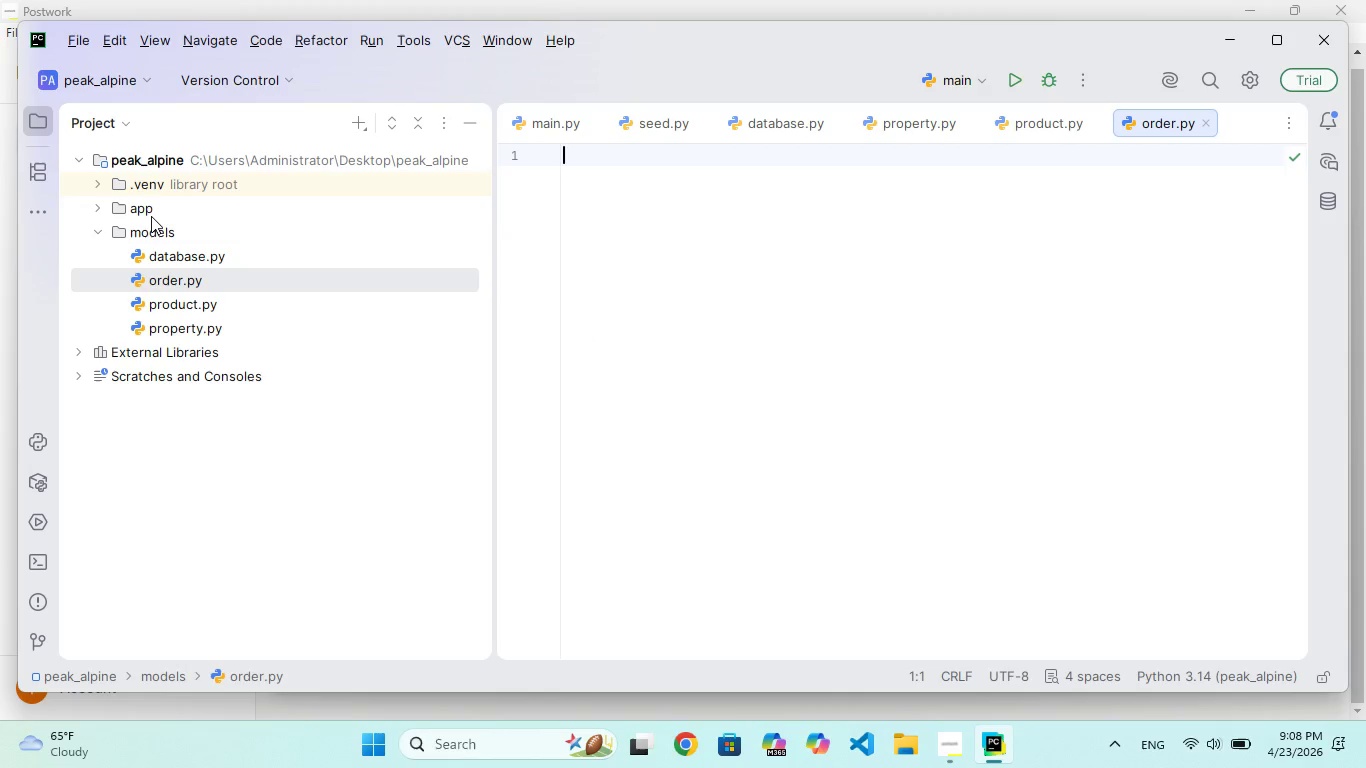 
double_click([151, 236])
 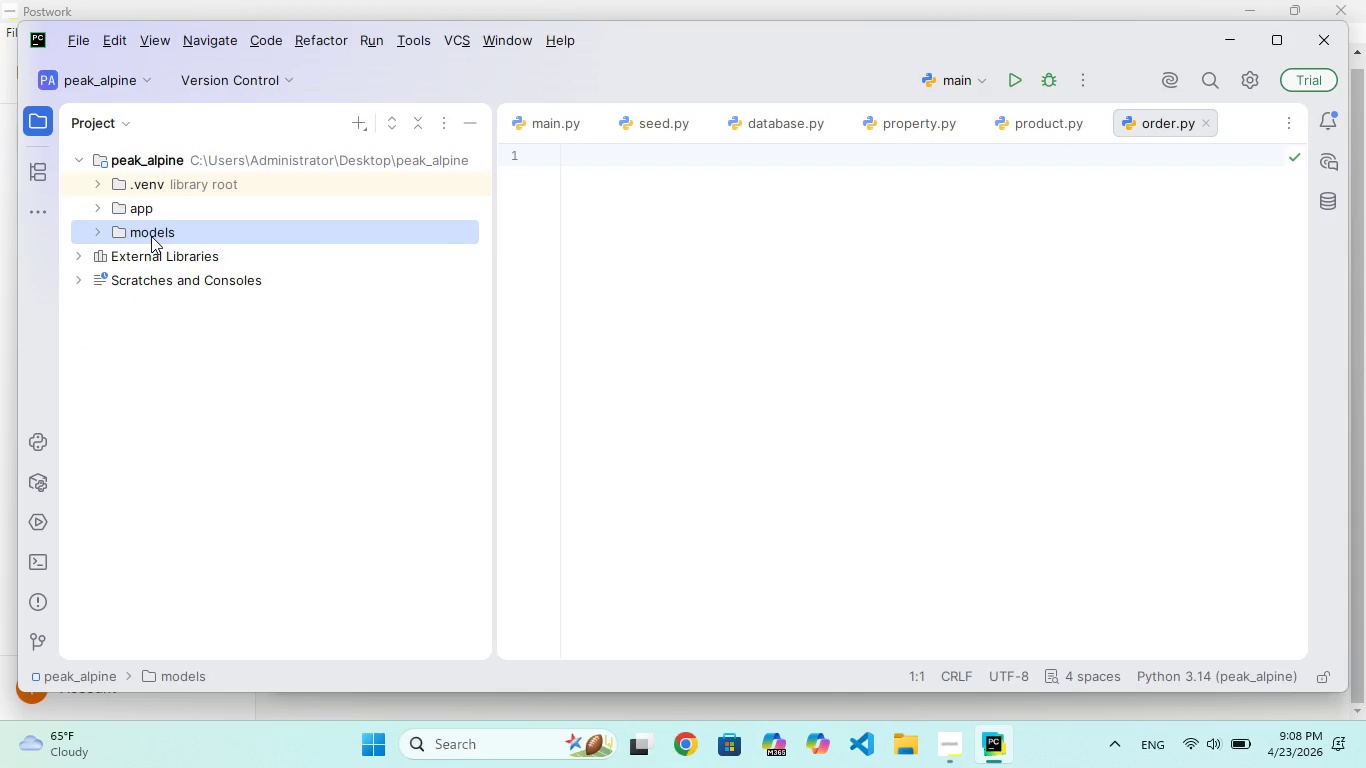 
left_click([151, 236])
 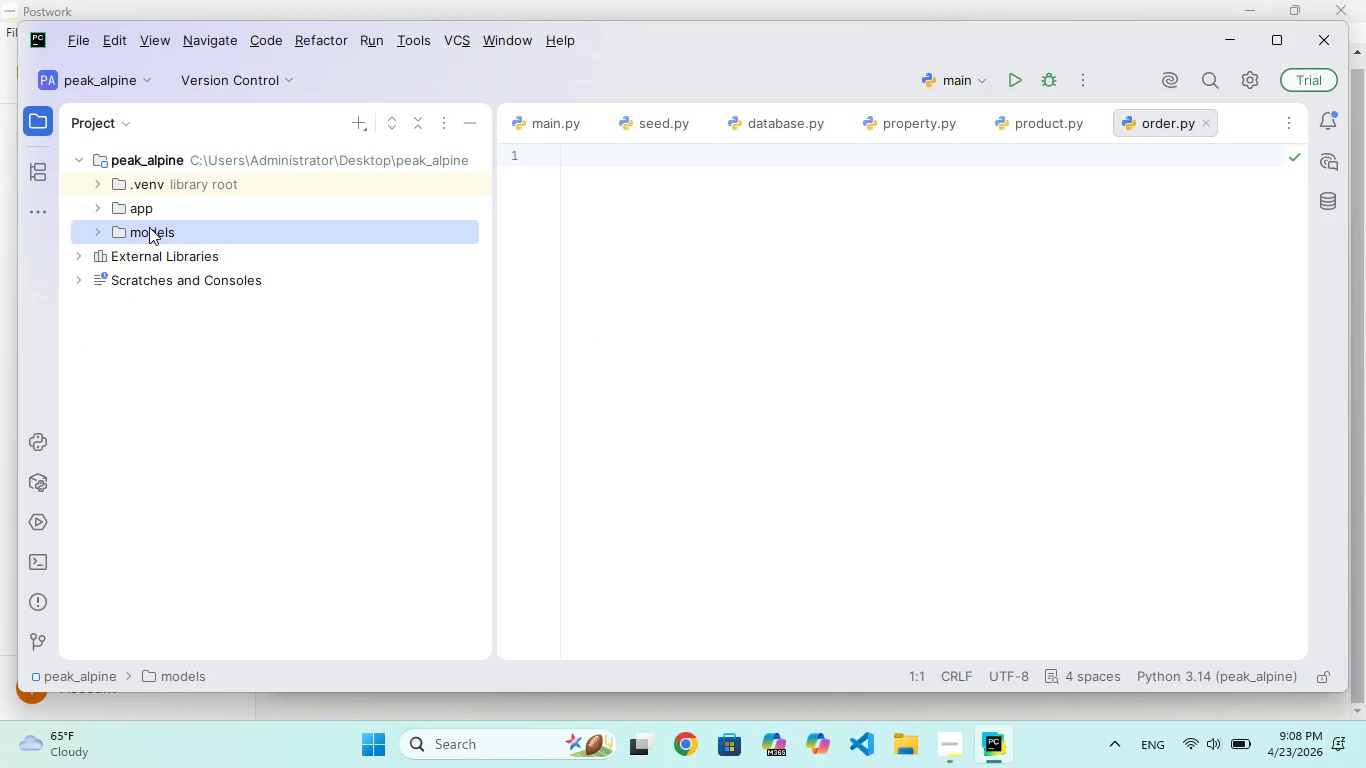 
double_click([149, 227])
 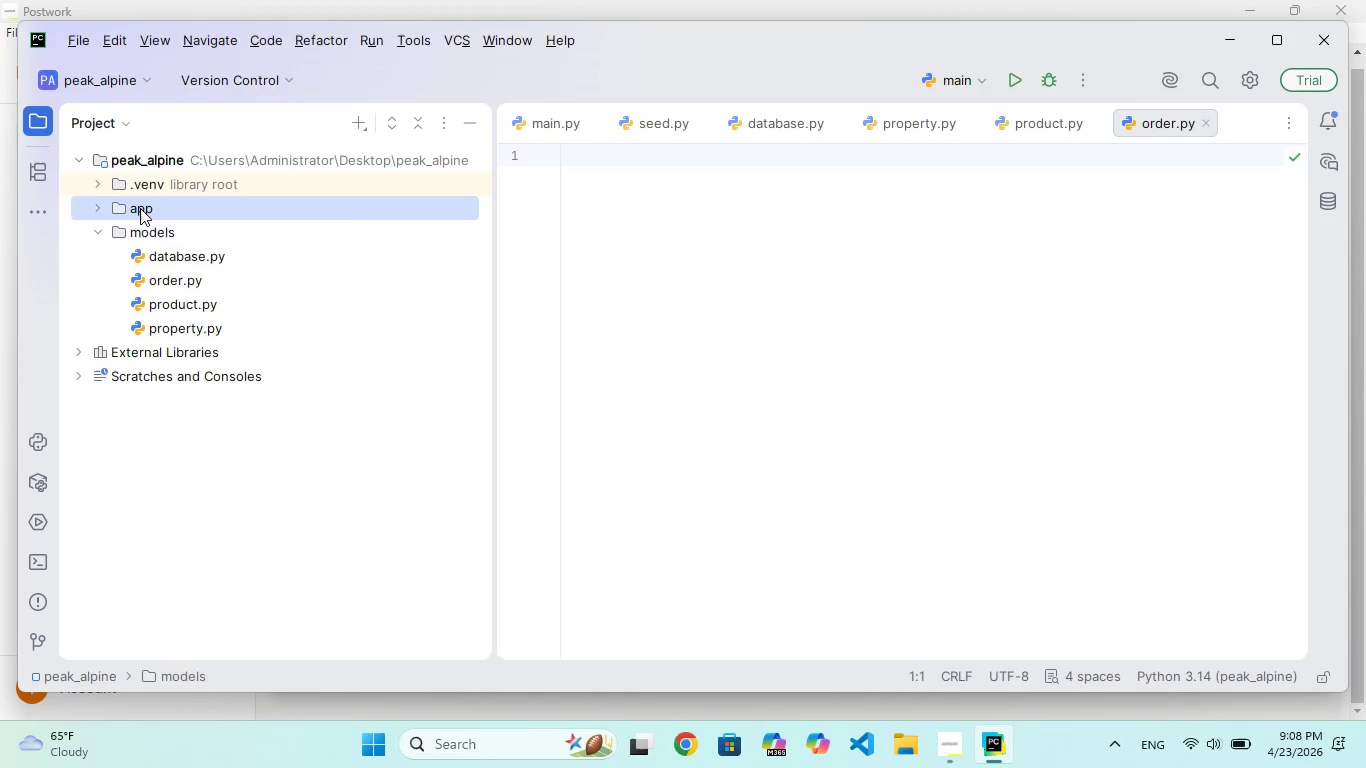 
double_click([140, 208])
 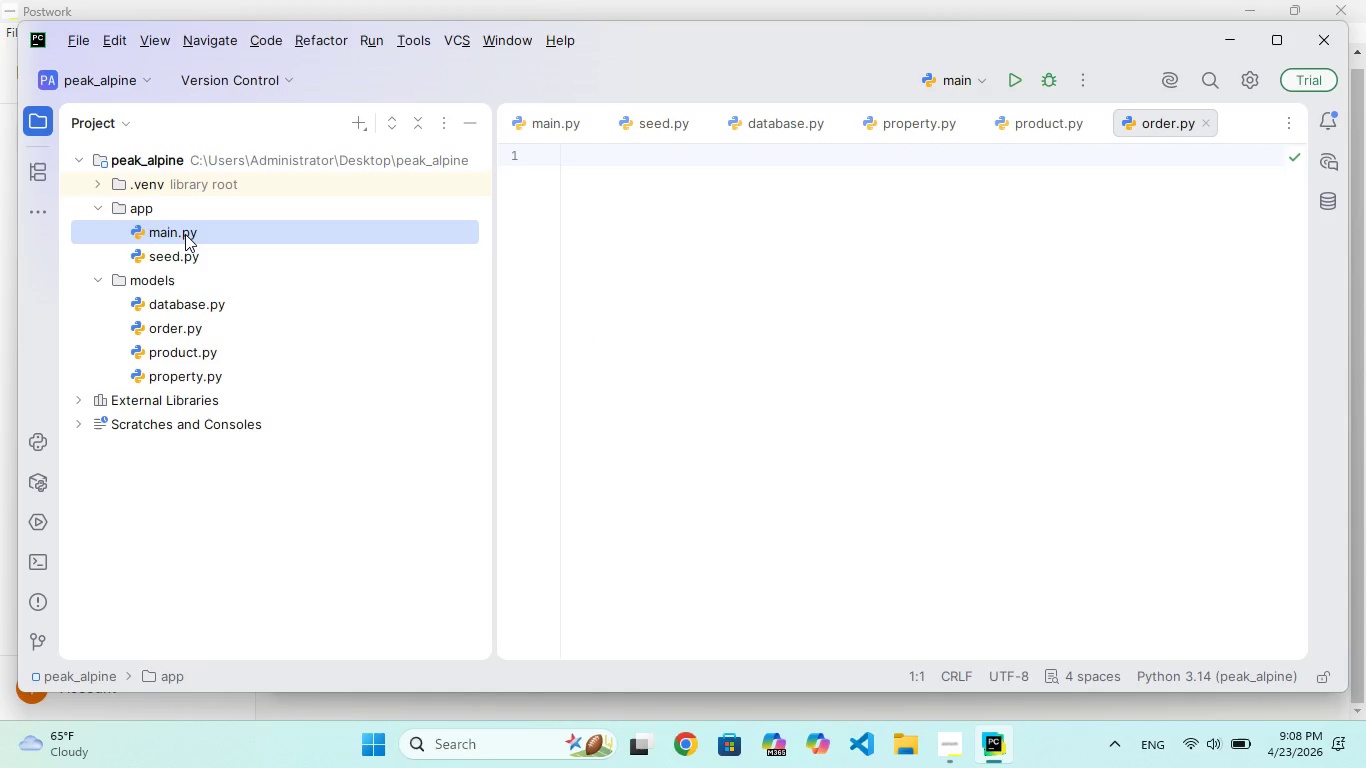 
double_click([185, 234])
 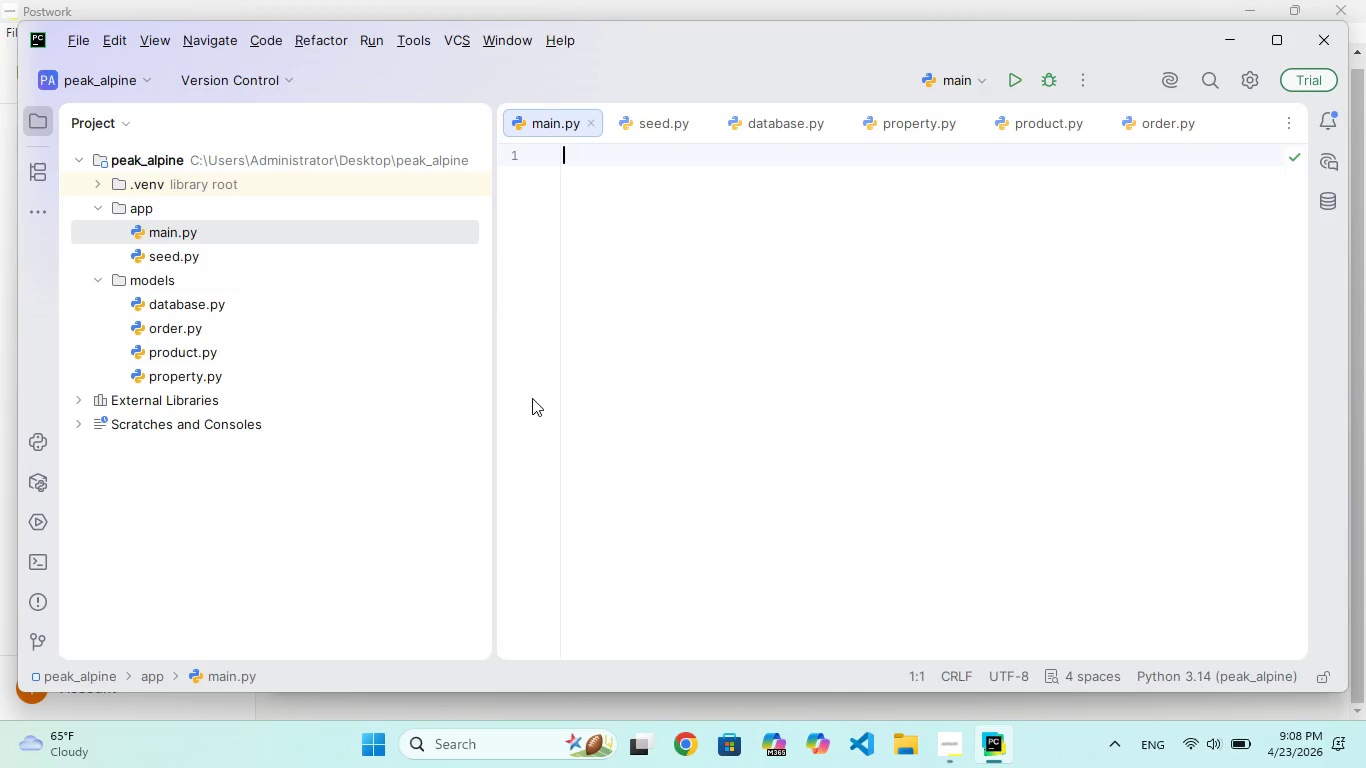 
wait(8.5)
 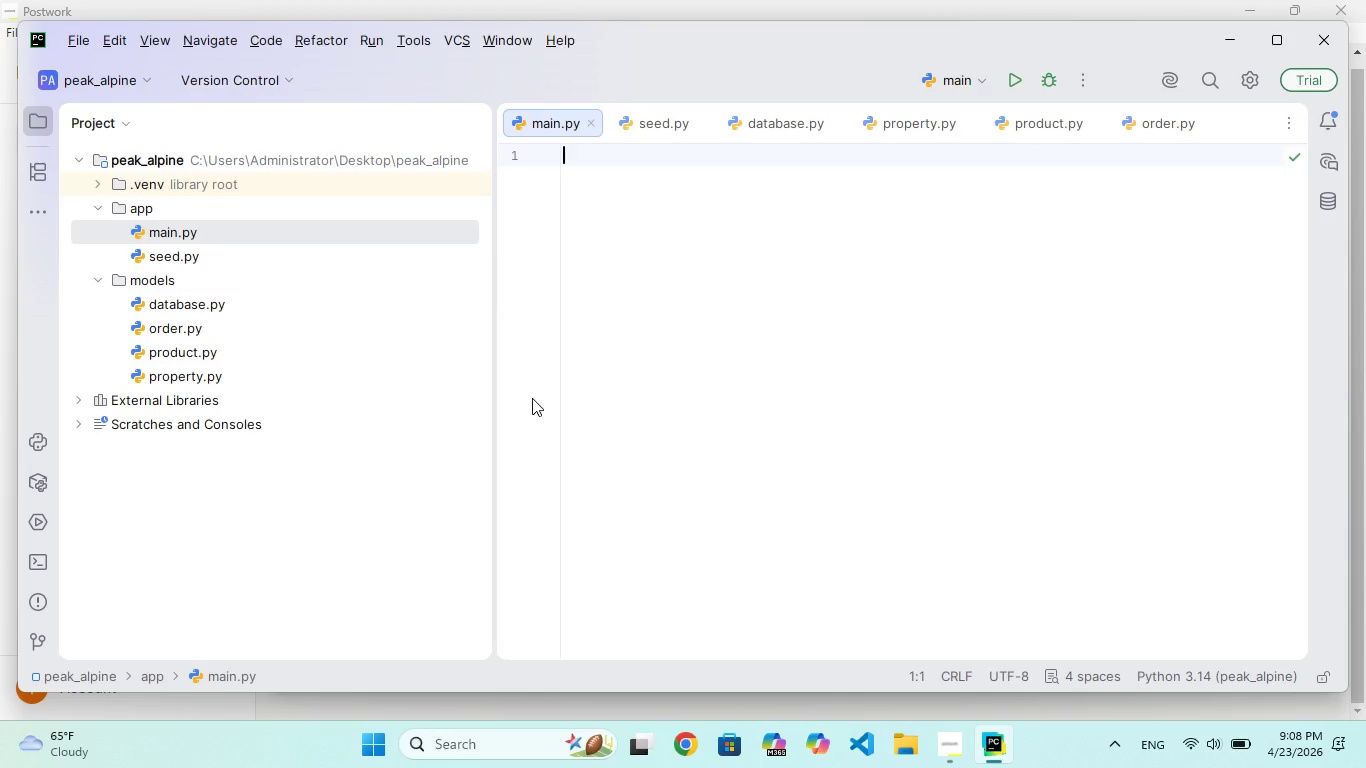 
double_click([245, 166])
 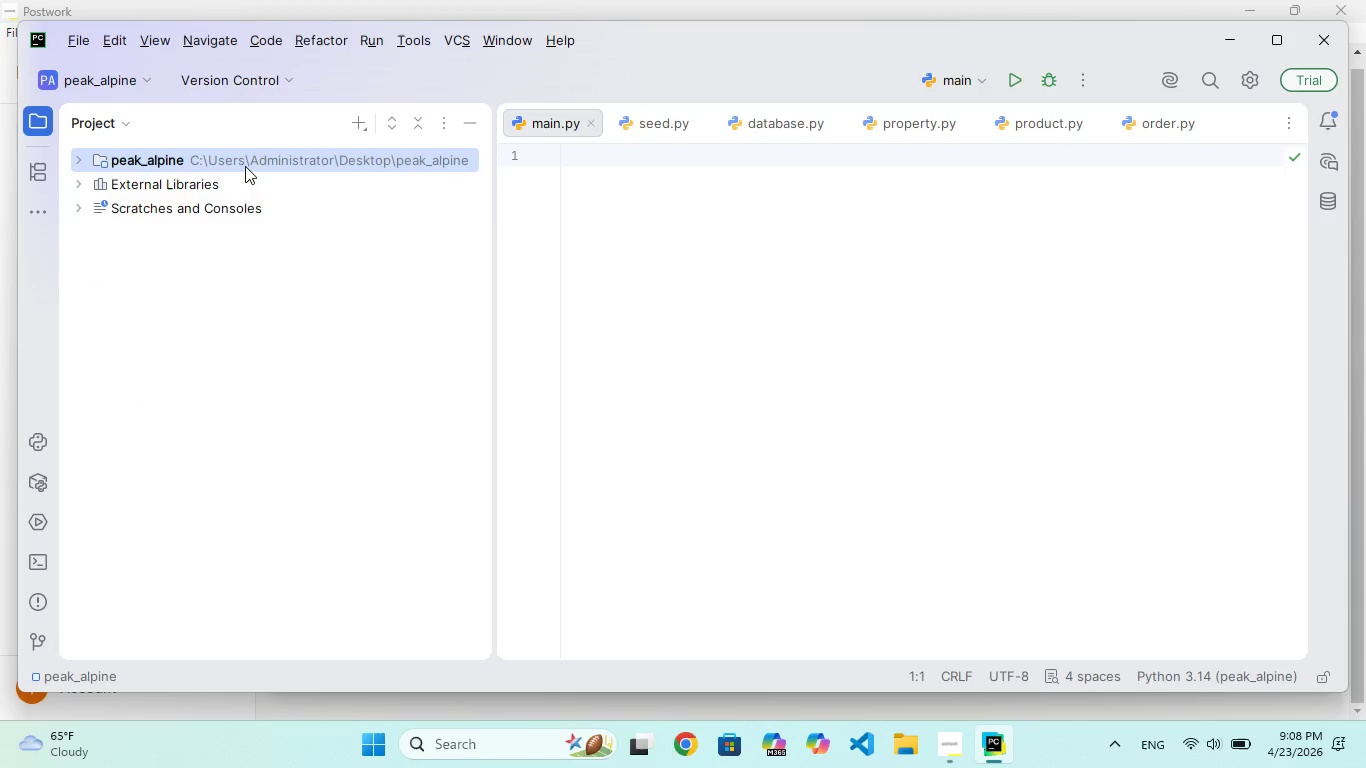 
left_click([245, 166])
 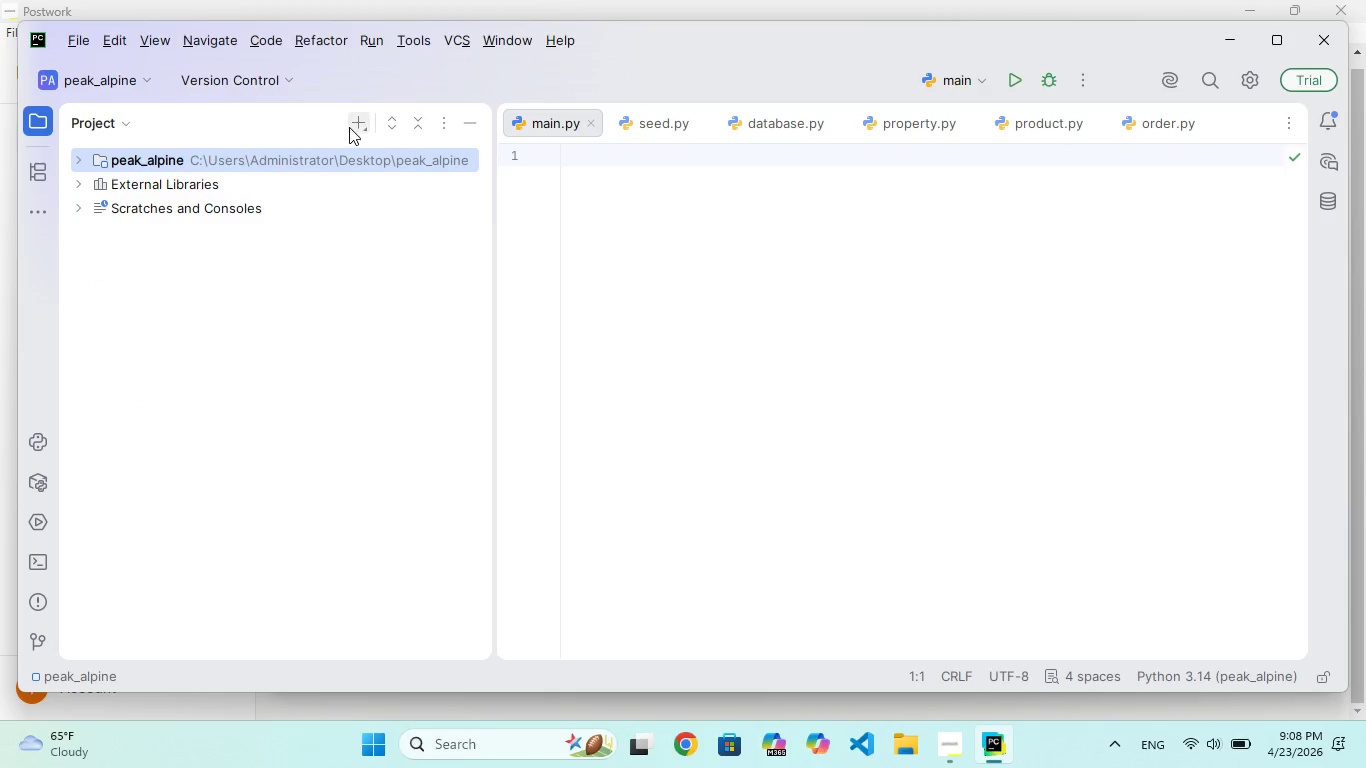 
left_click([349, 127])
 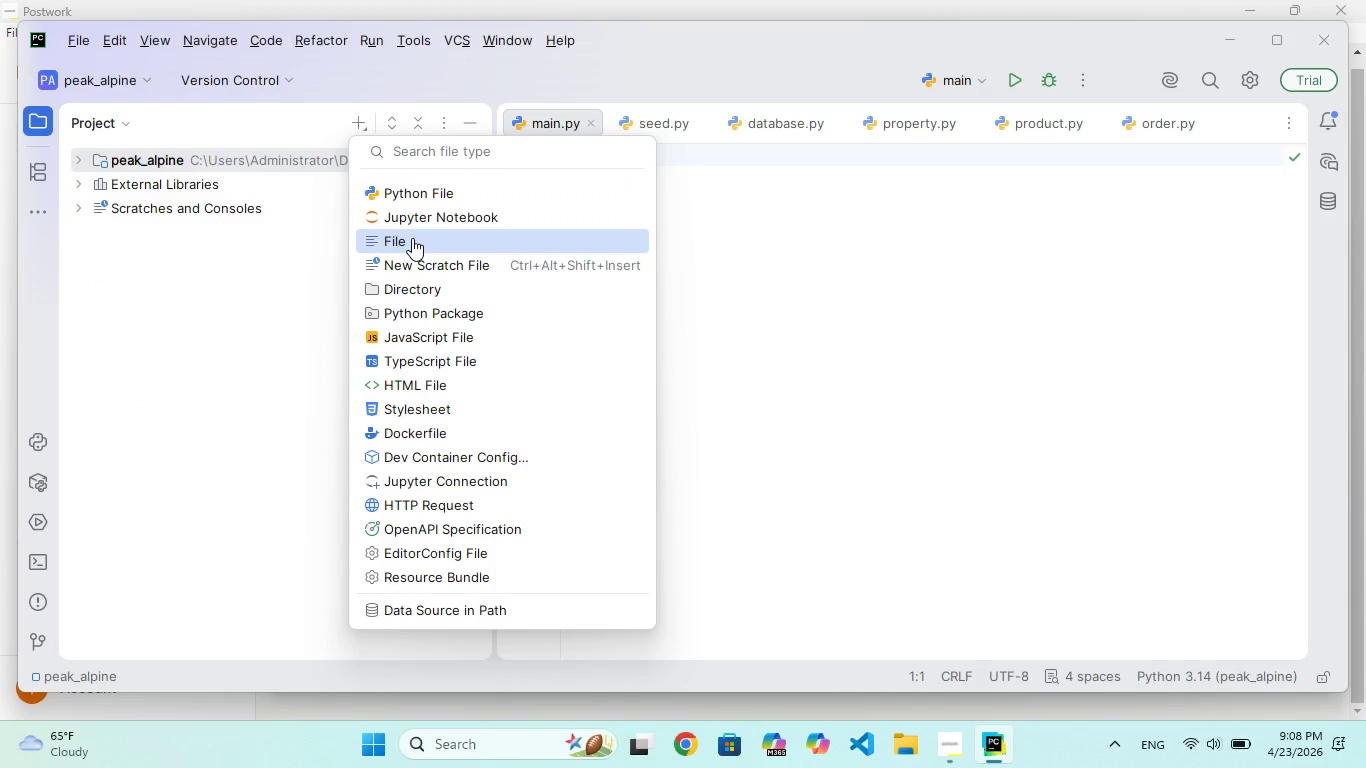 
left_click([412, 238])
 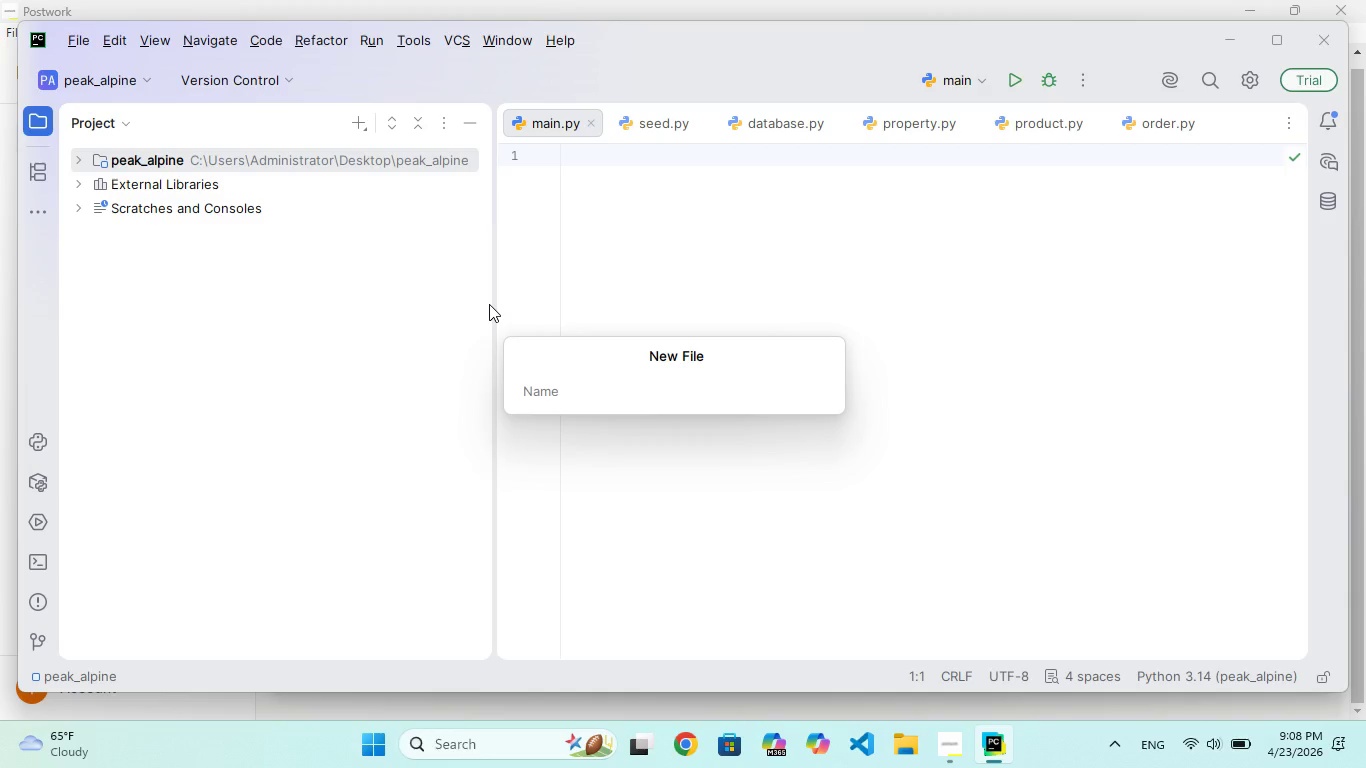 
type(requirements.txt)
 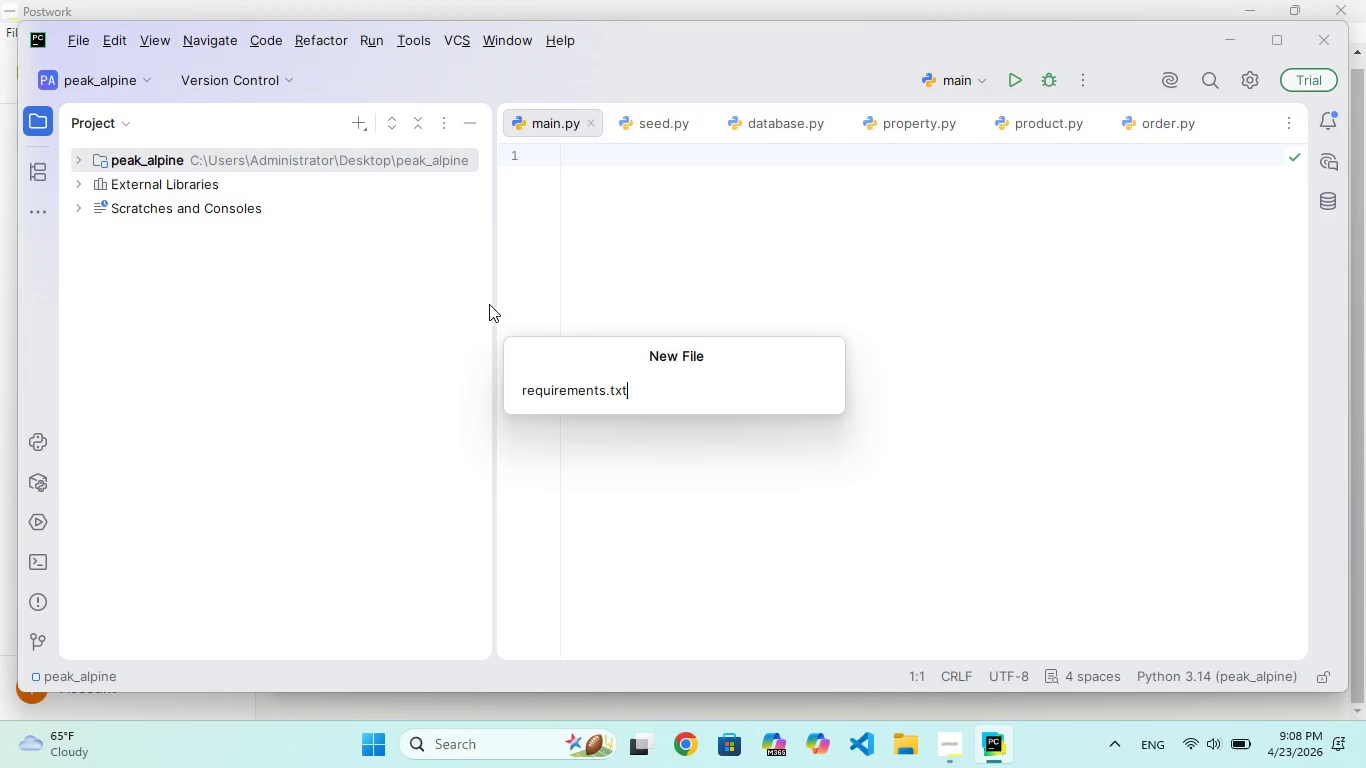 
key(Enter)
 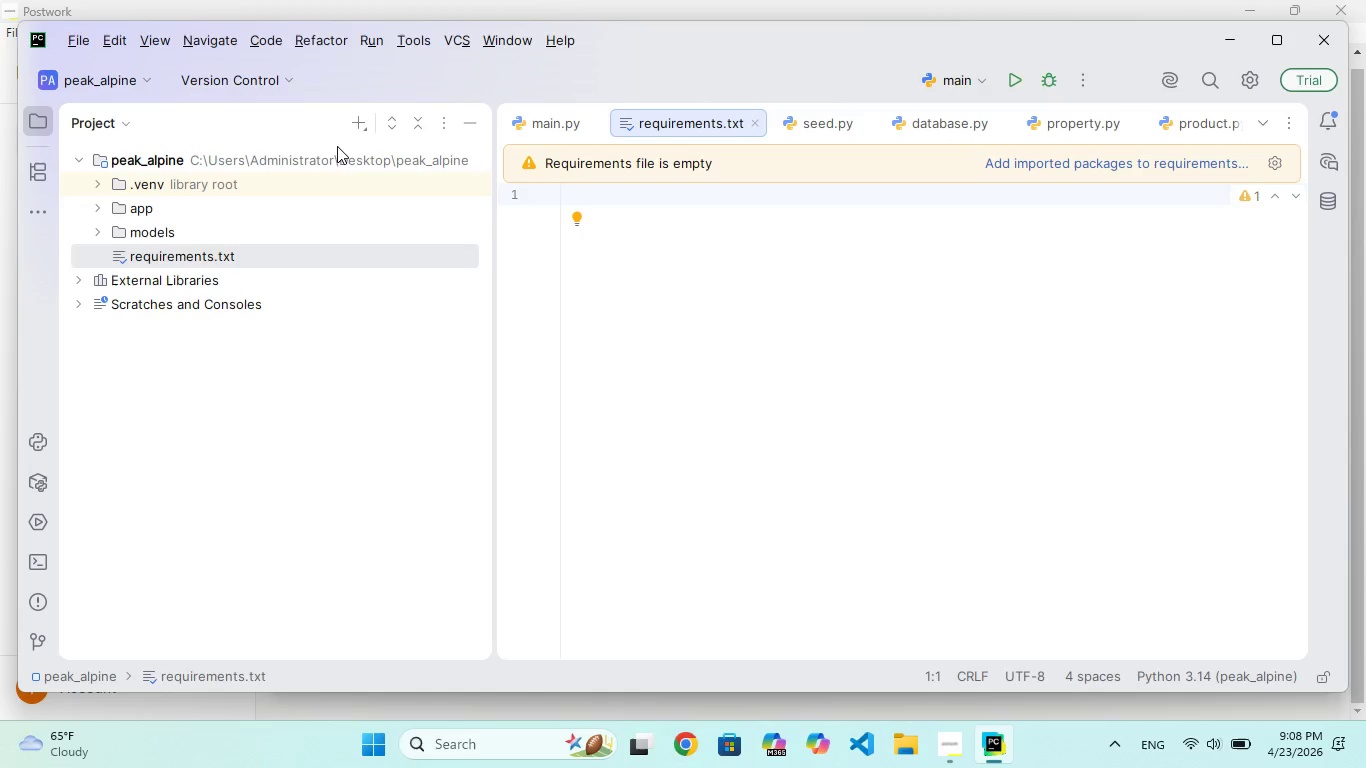 
left_click([348, 119])
 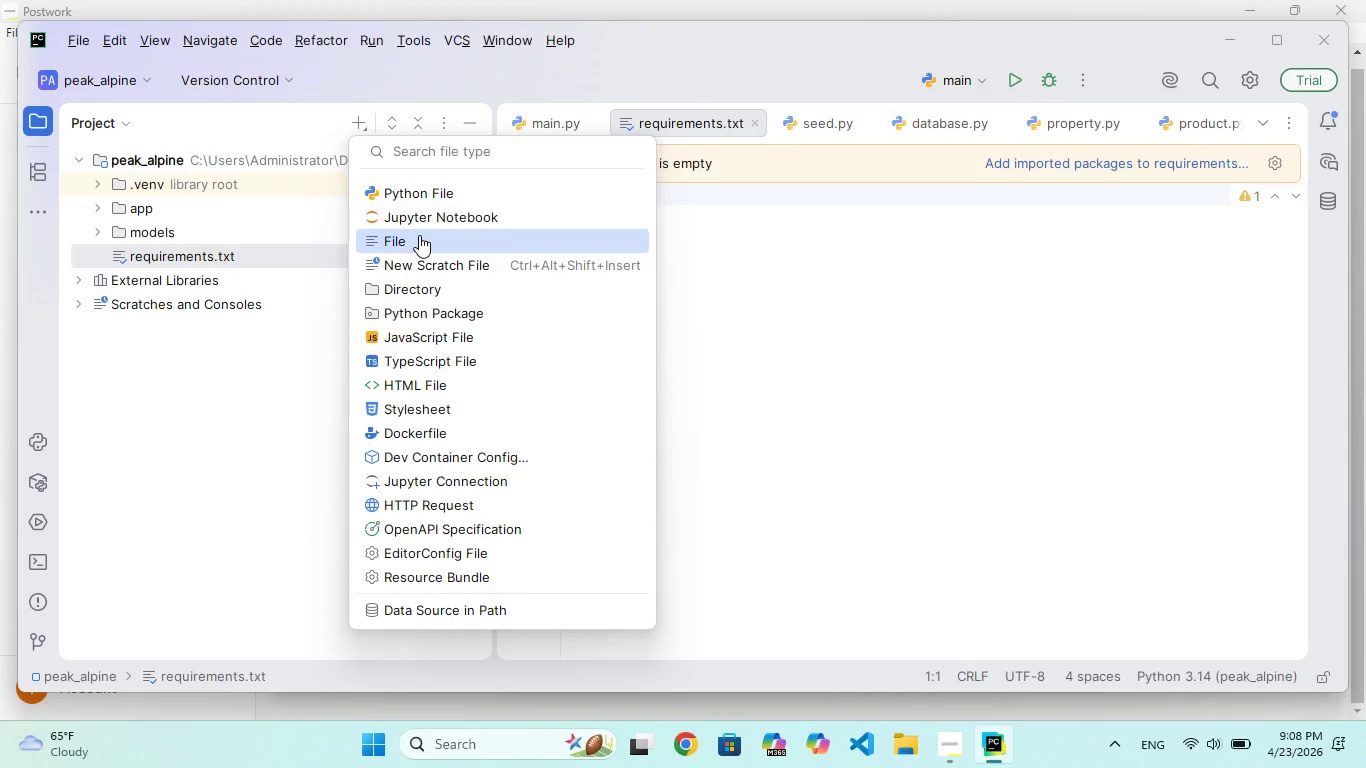 
left_click([419, 235])
 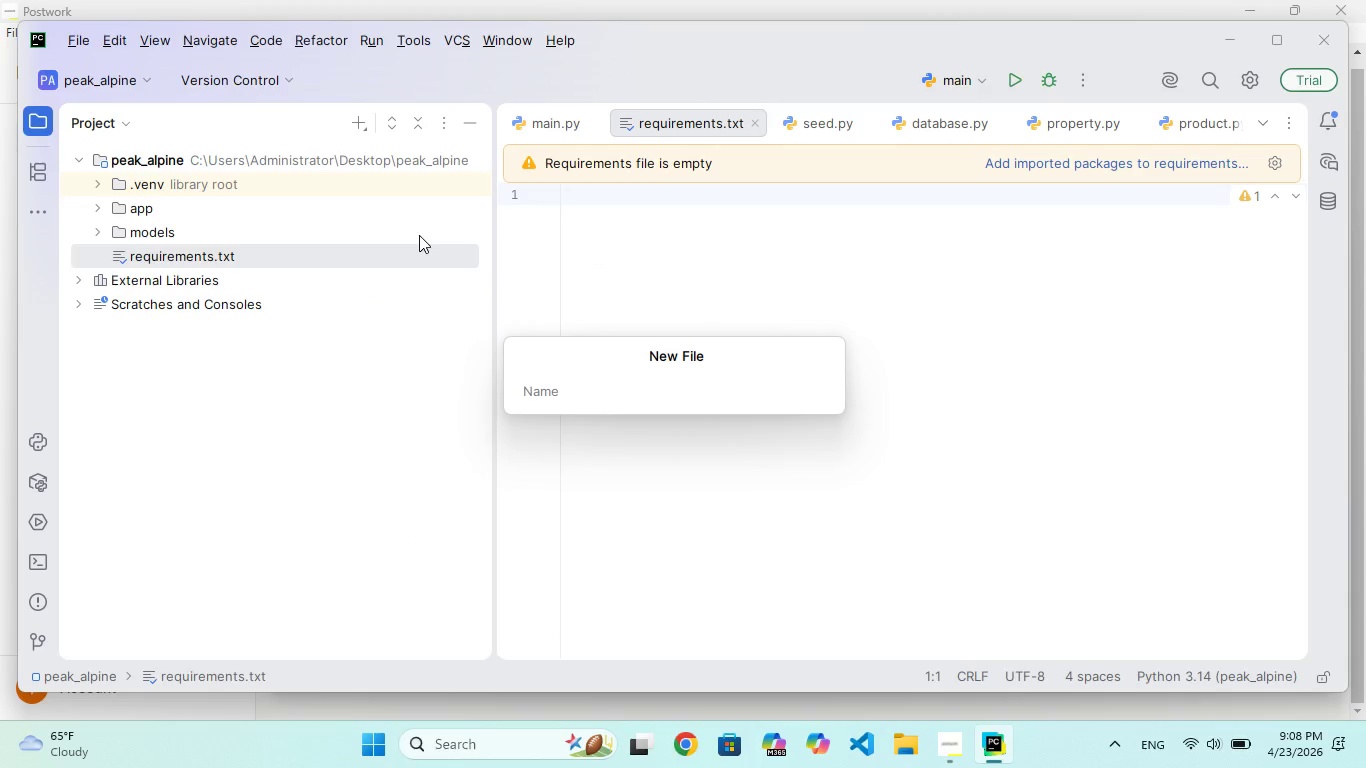 
type(README.md)
 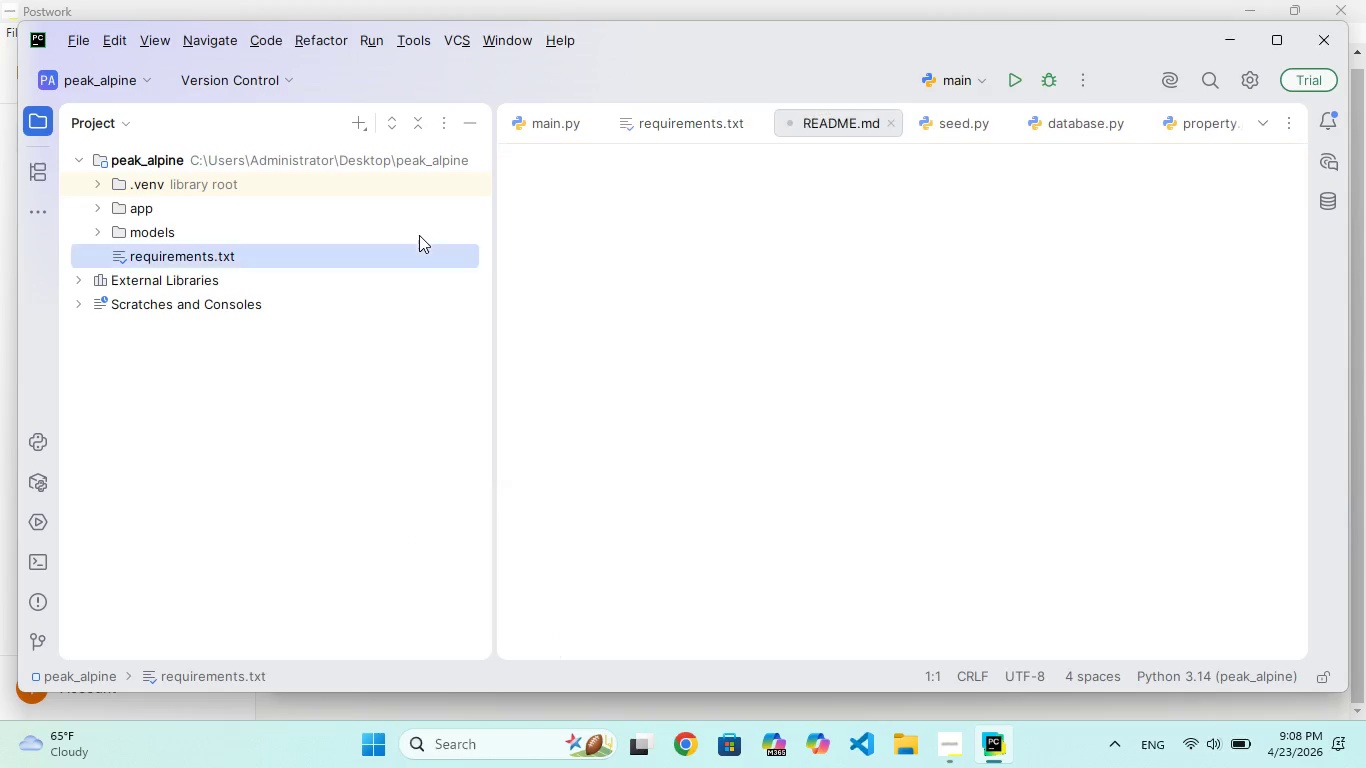 
key(Enter)
 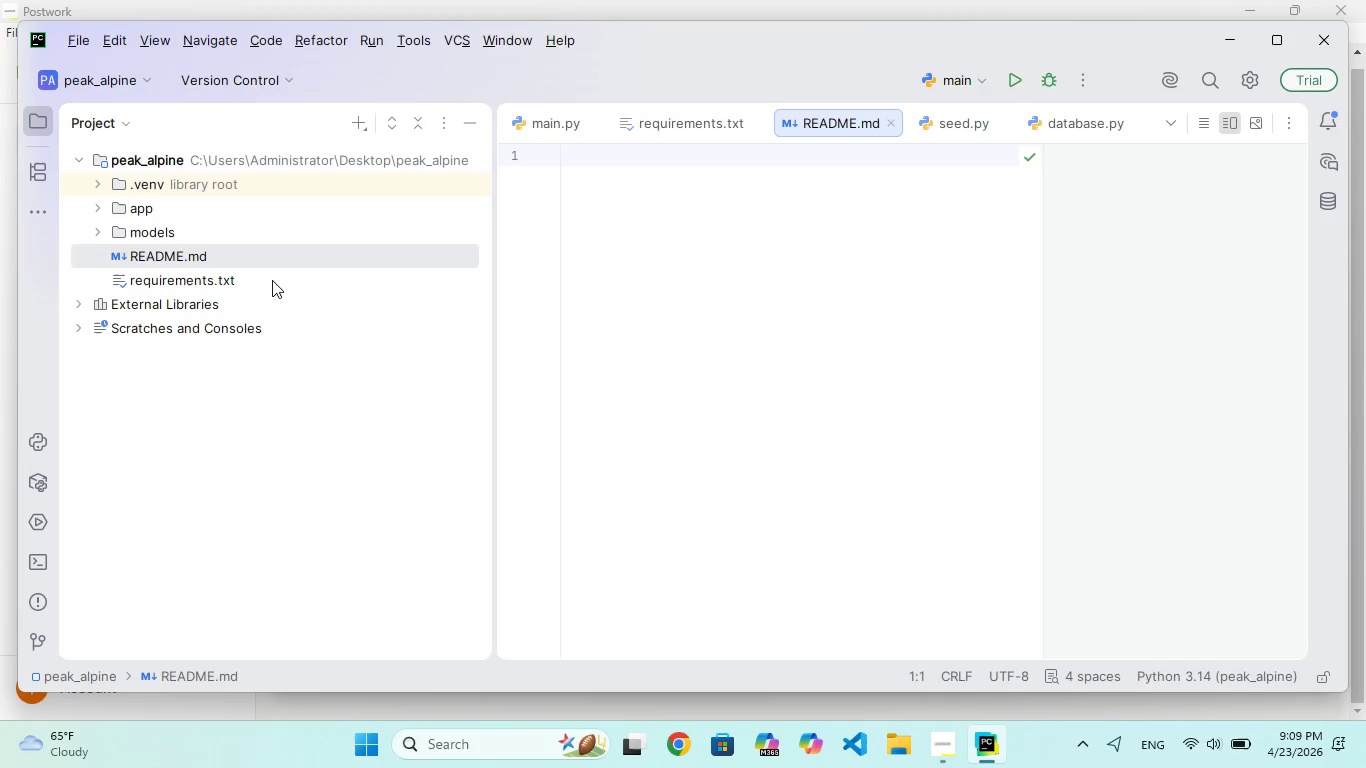 
wait(5.47)
 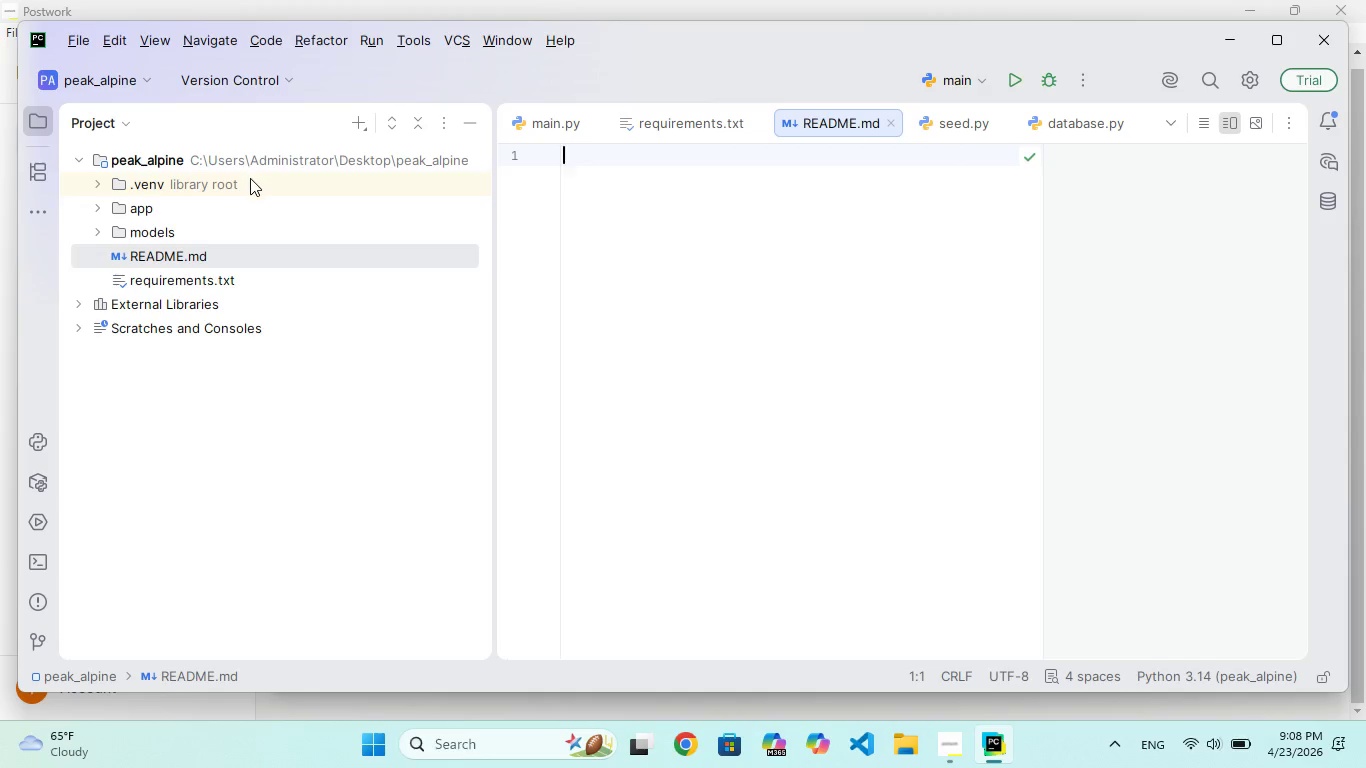 
double_click([205, 275])
 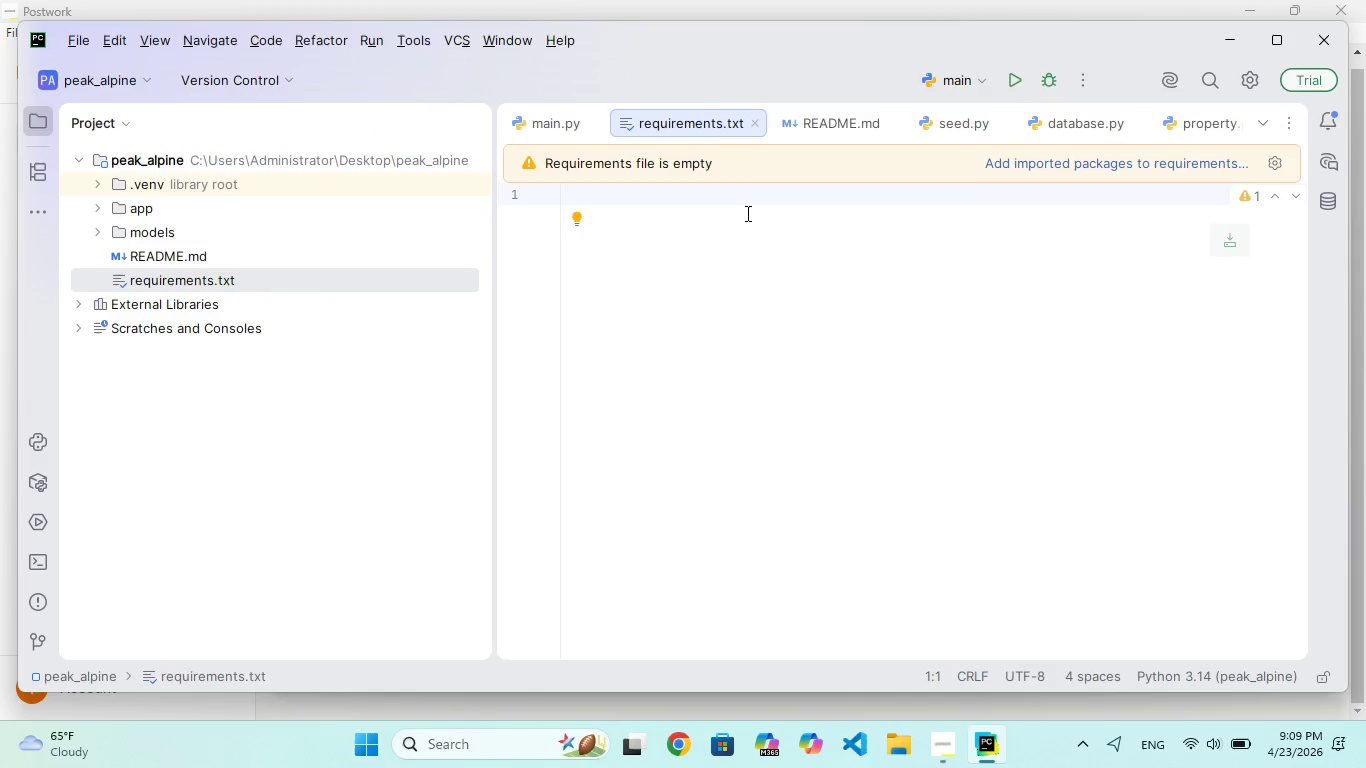 
left_click([746, 213])
 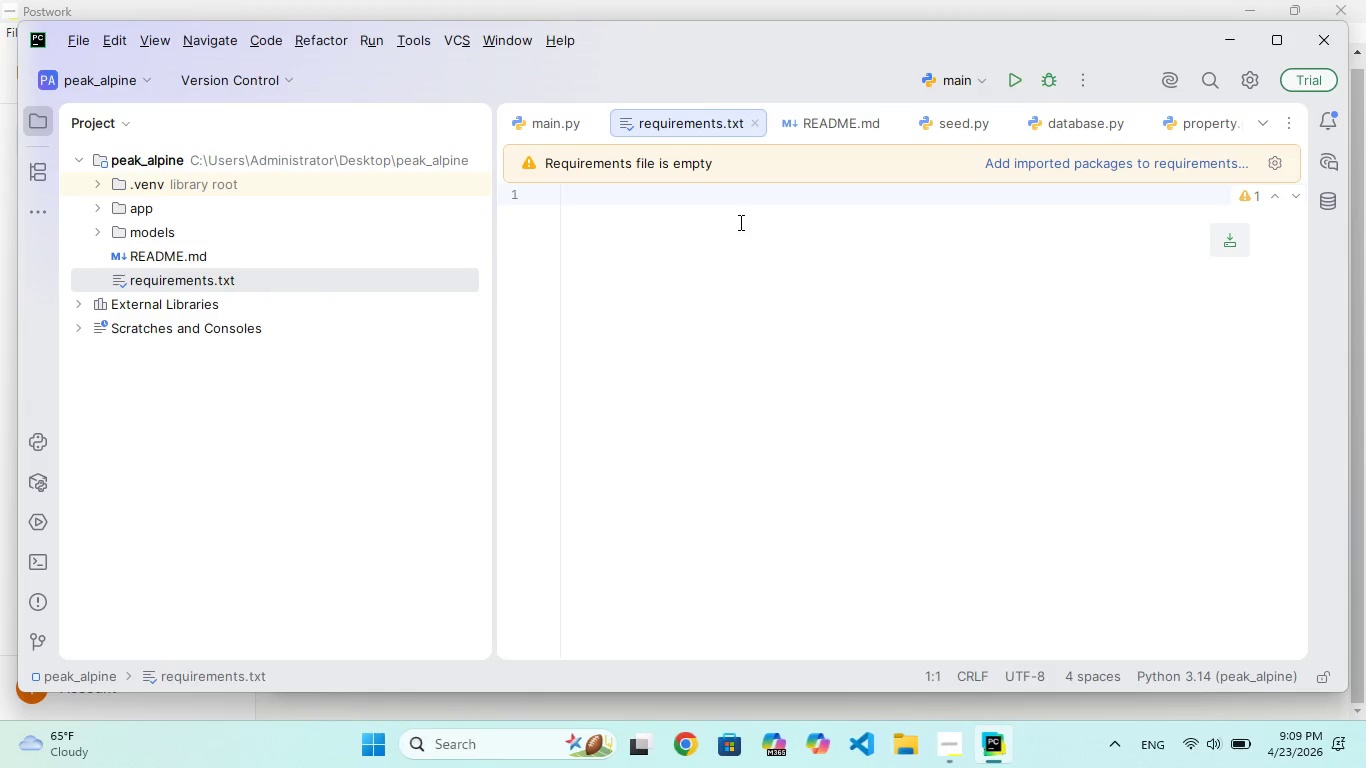 
type(fastapi)
 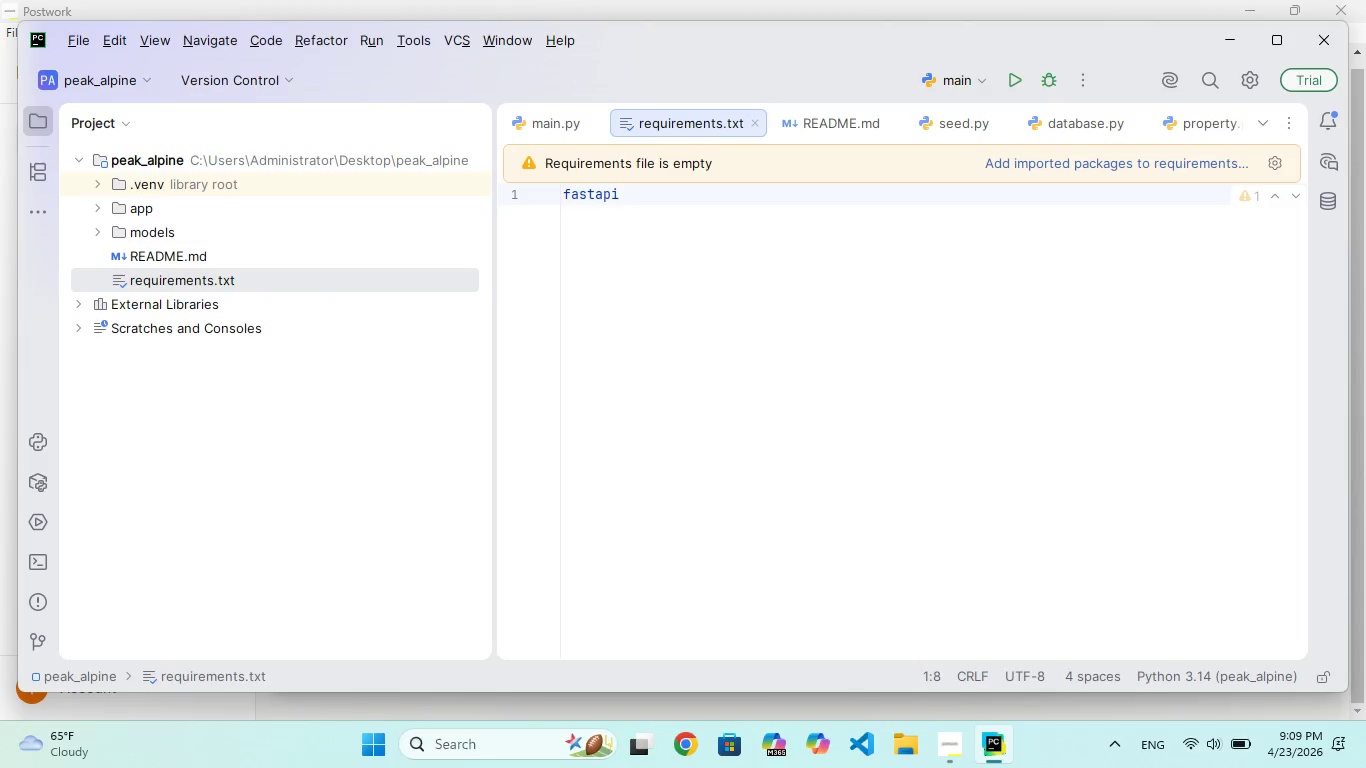 
key(Enter)
 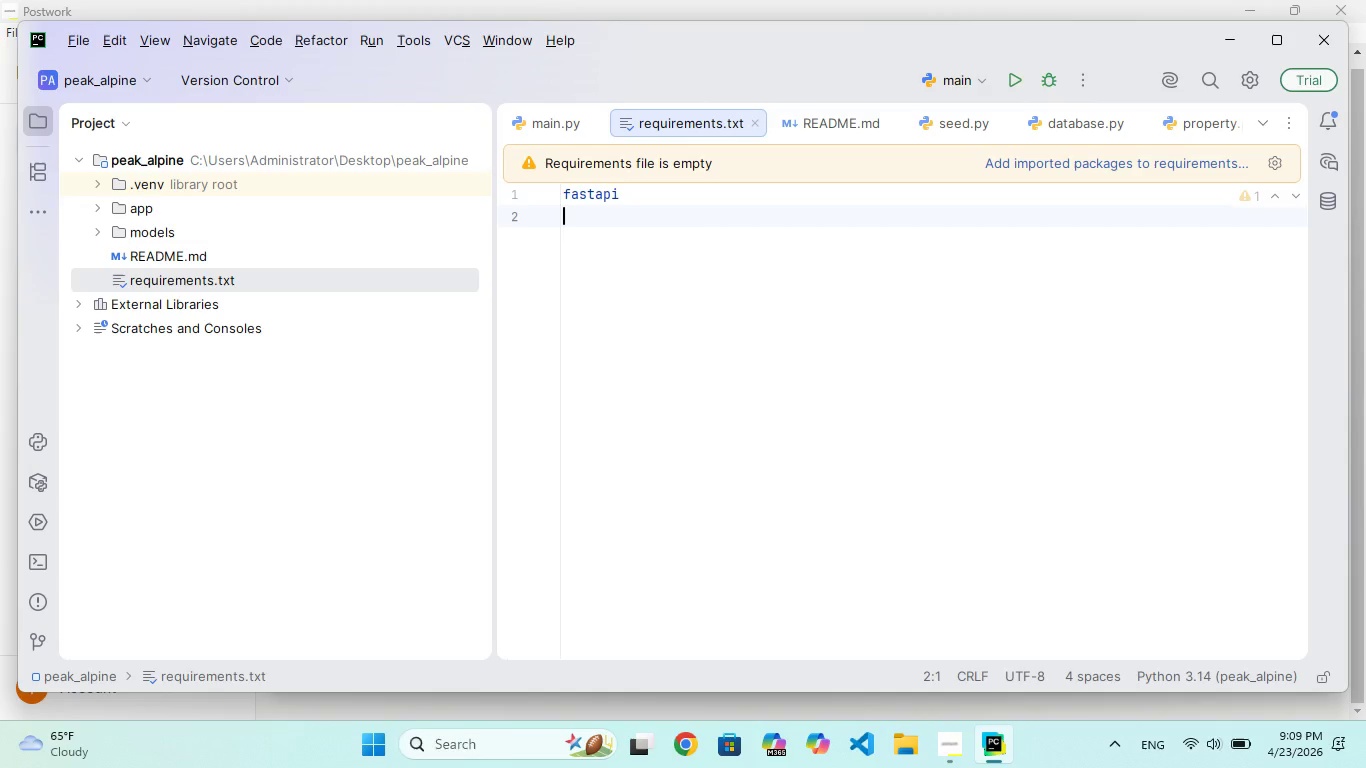 
type(uviorn)
 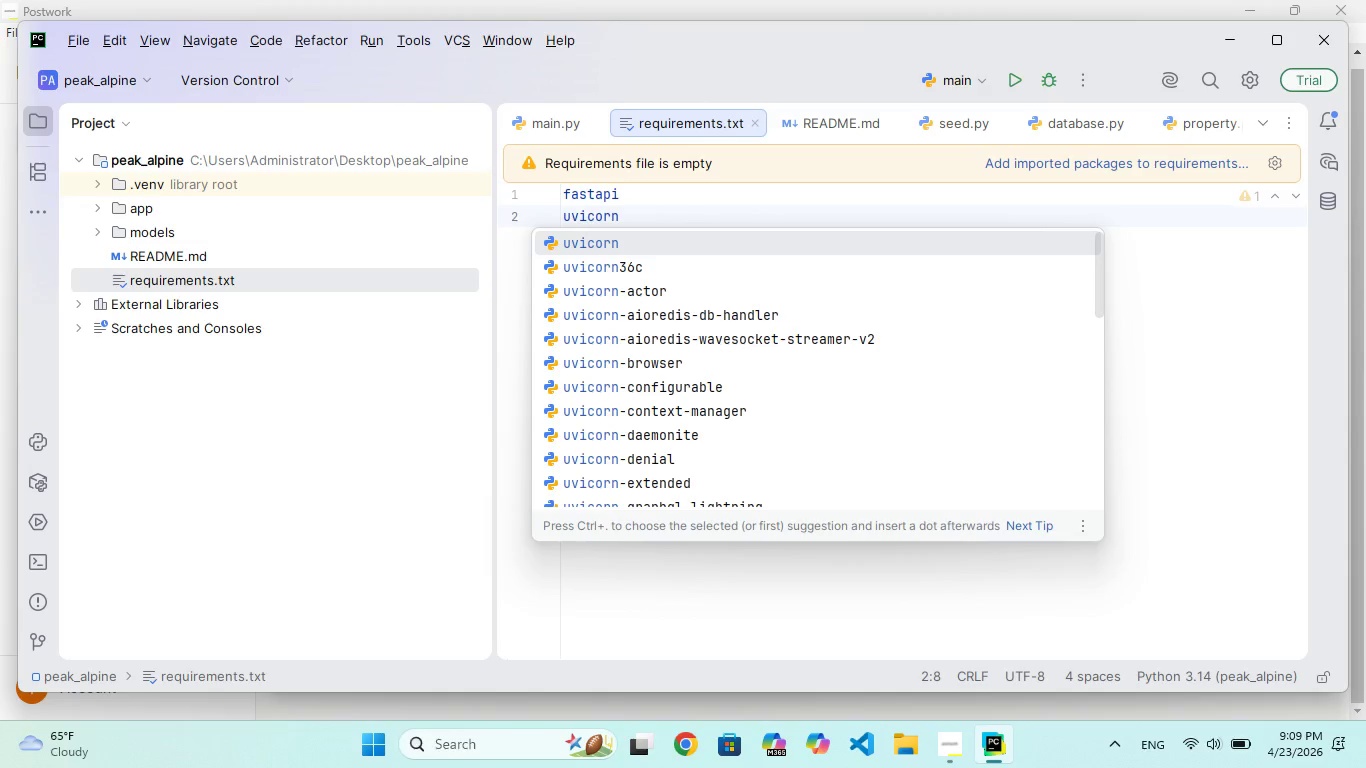 
hold_key(key=C, duration=0.38)
 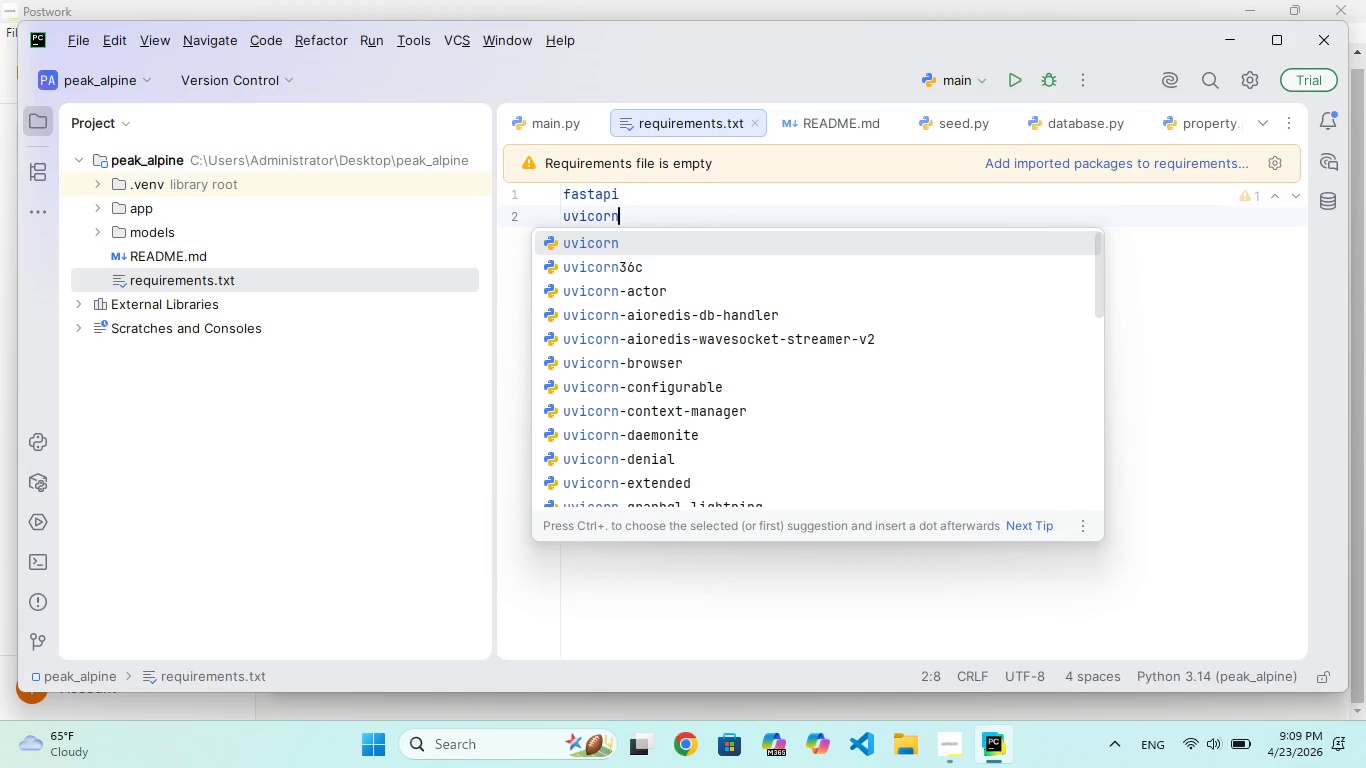 
key(Enter)
 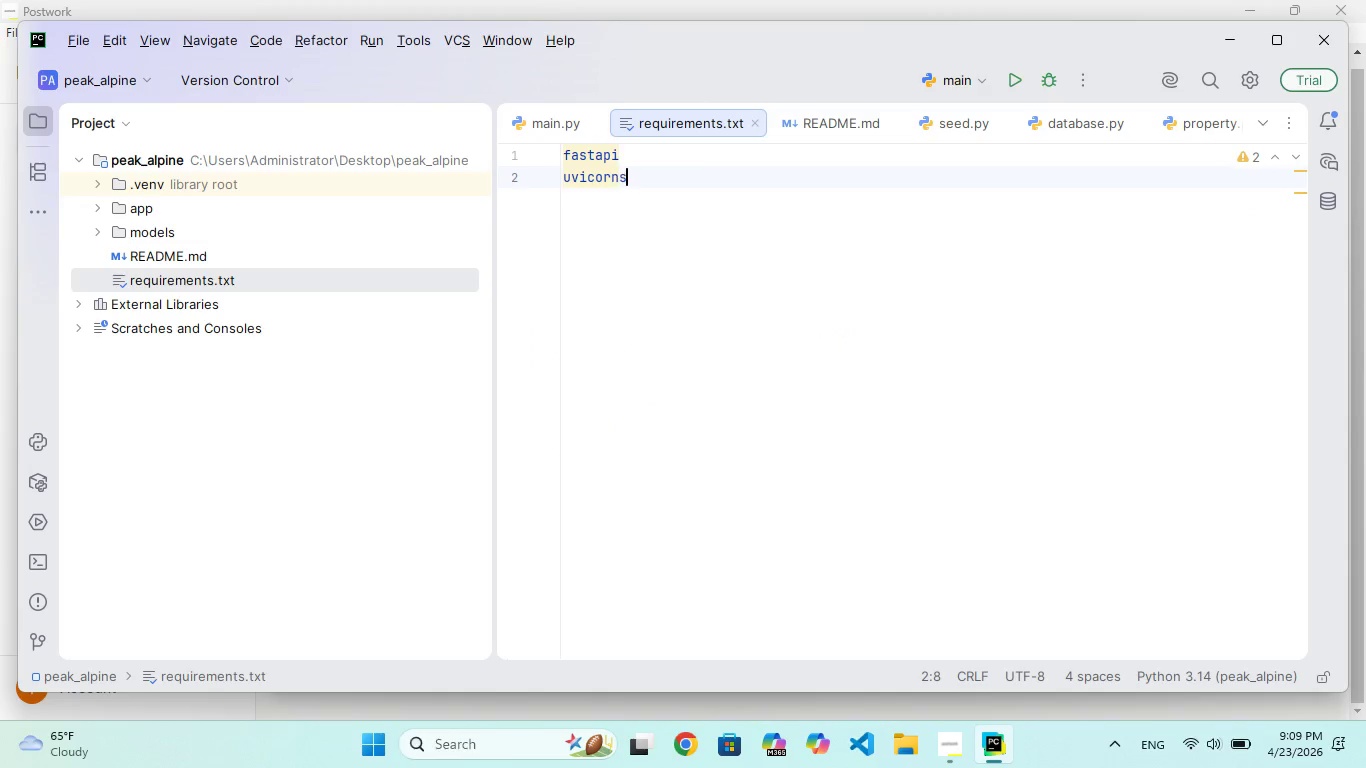 
hold_key(key=S, duration=0.33)
 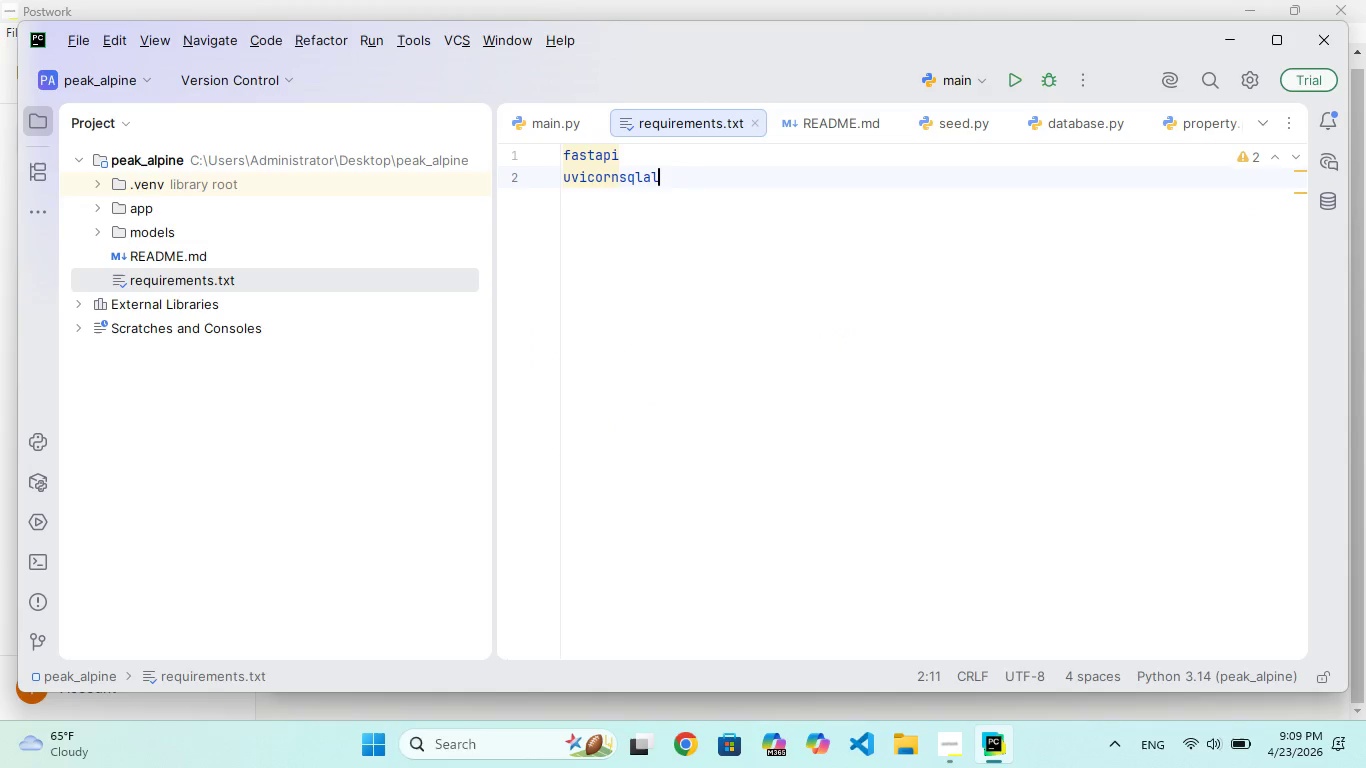 
type(qlalchemy)
 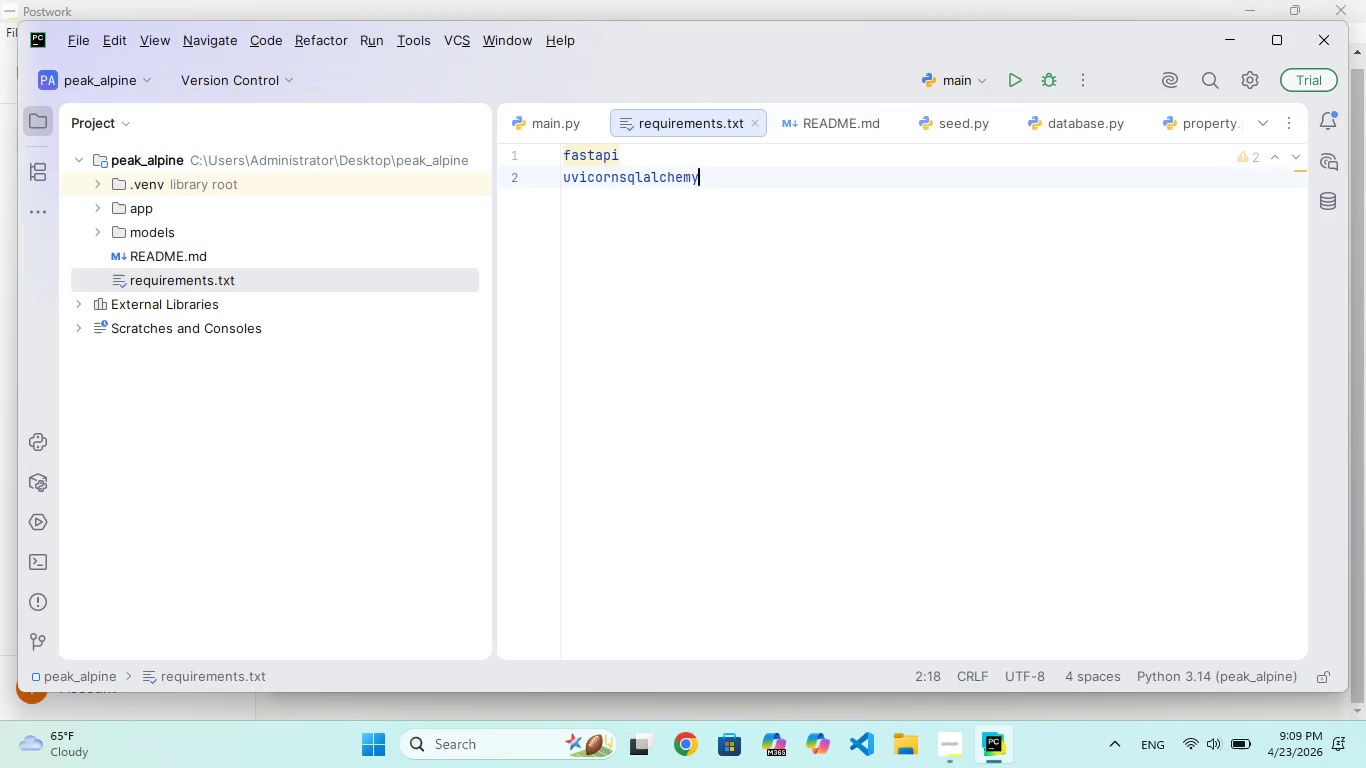 
hold_key(key=ArrowLeft, duration=0.73)
 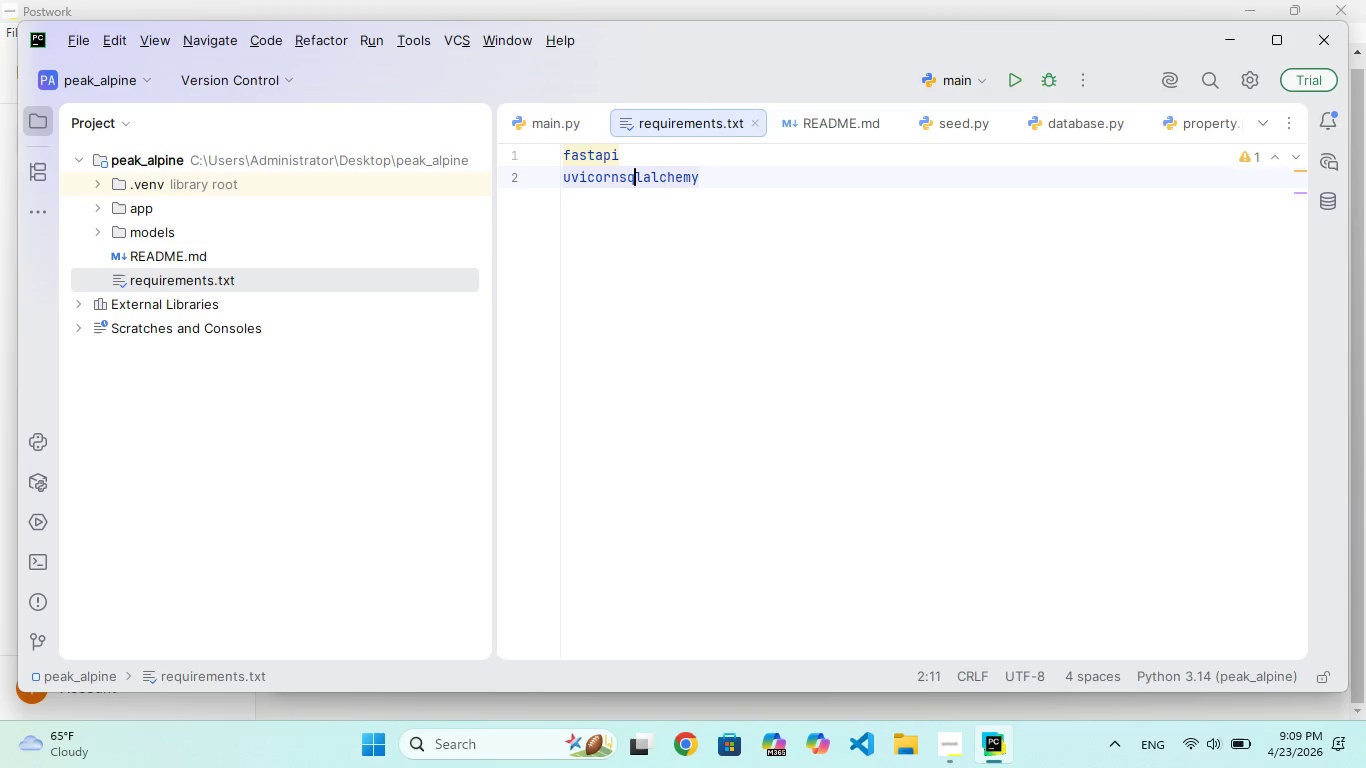 
key(ArrowLeft)